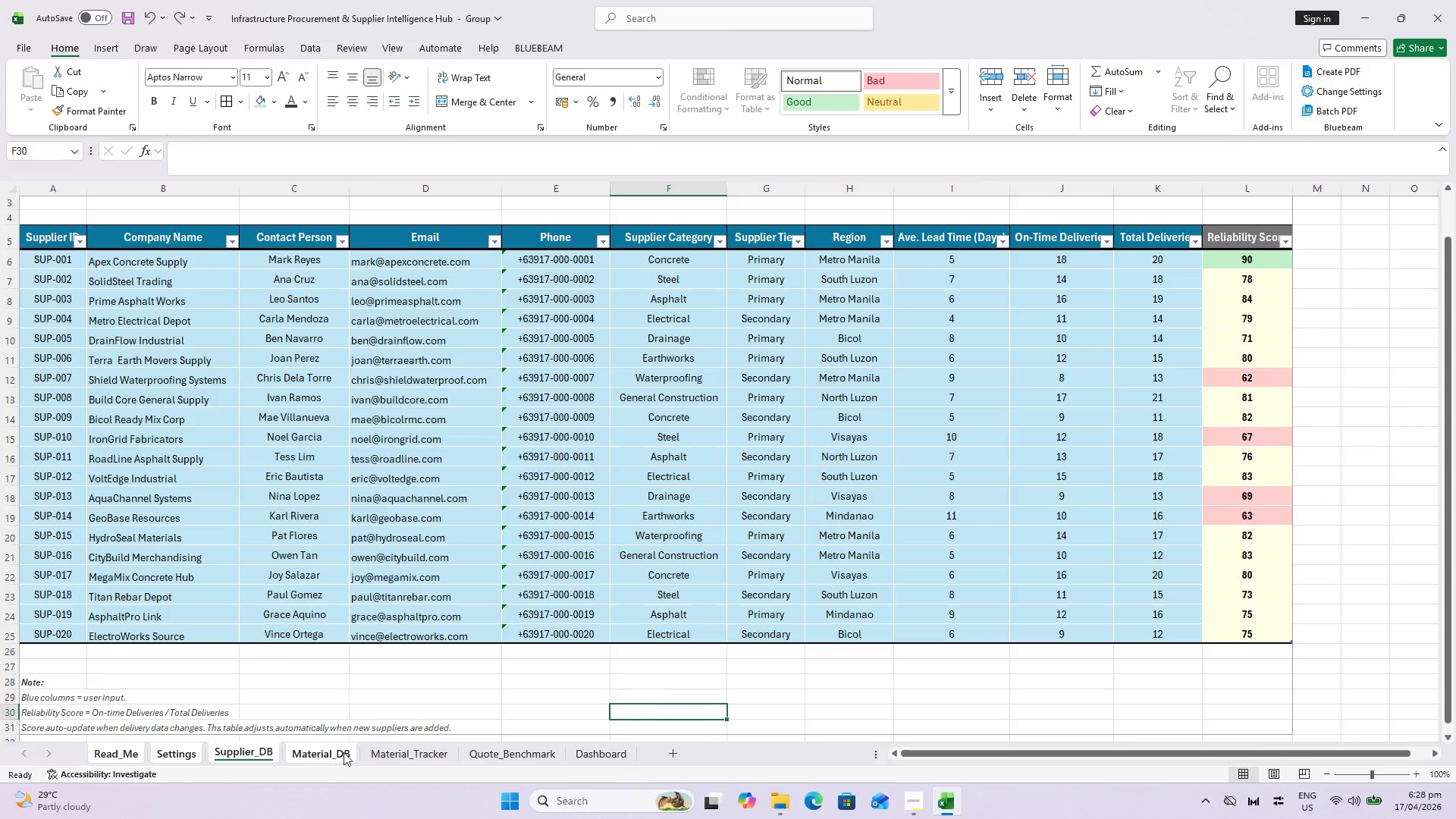 
double_click([328, 752])
 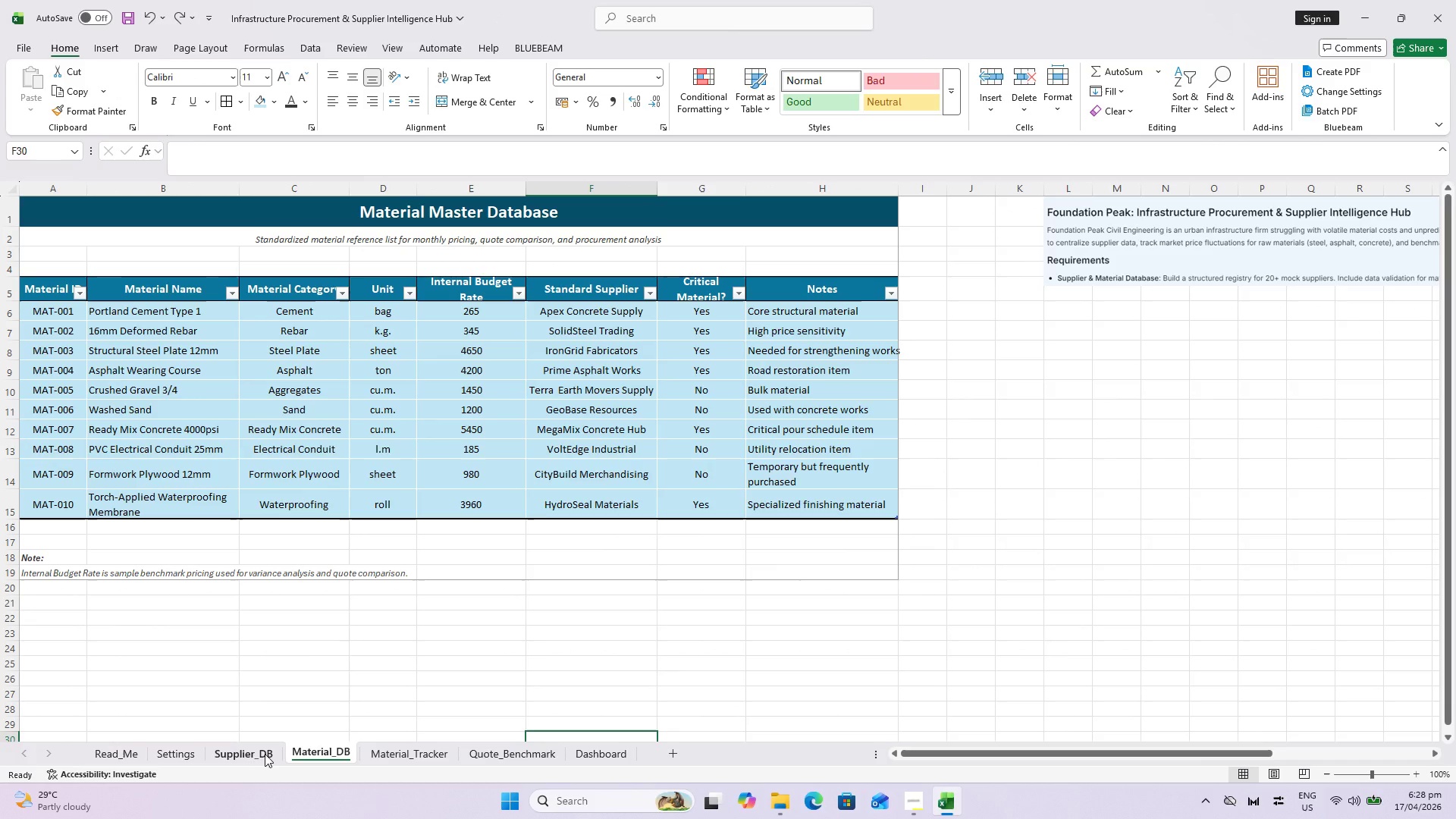 
left_click([265, 754])
 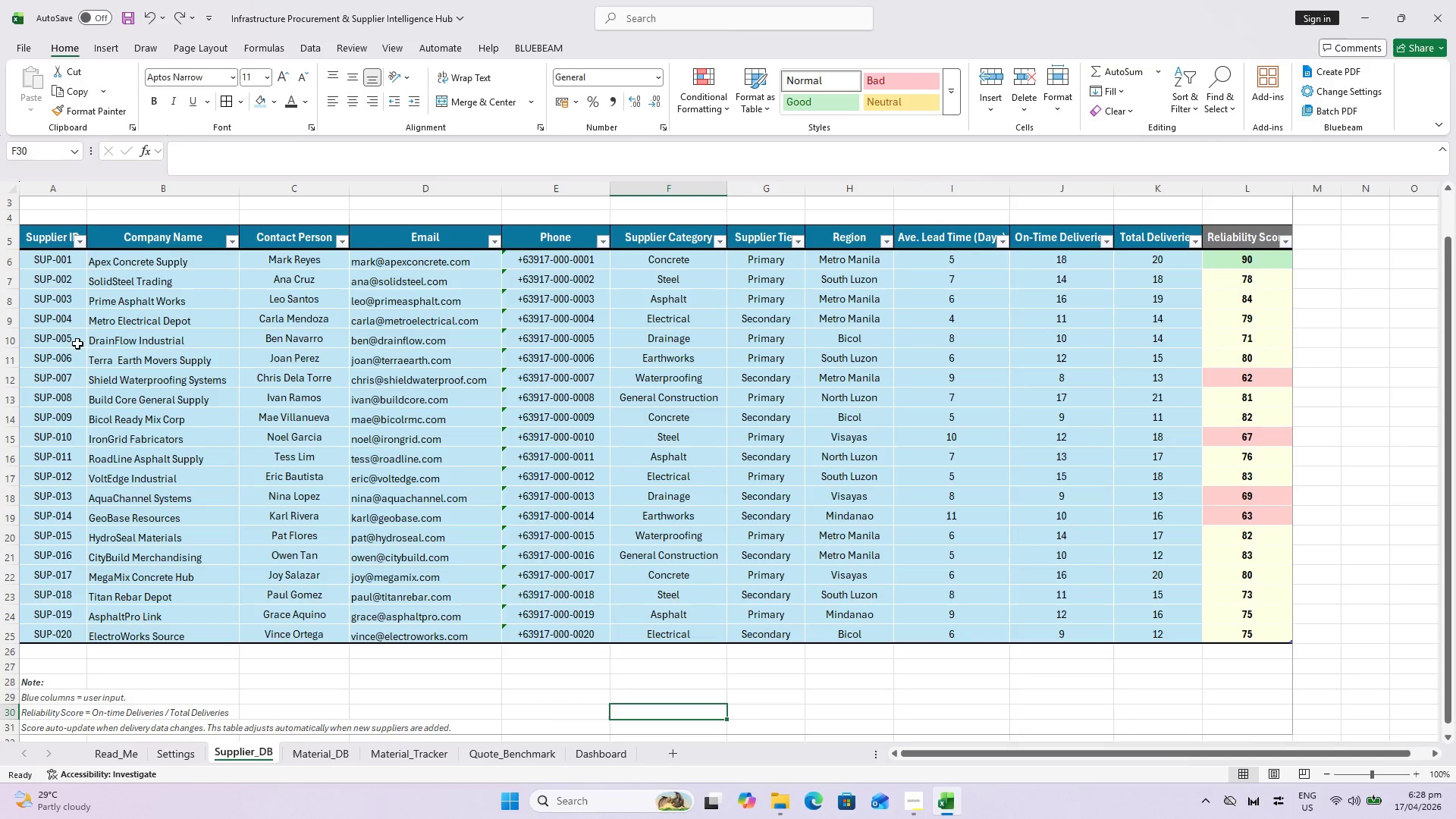 
left_click([46, 241])
 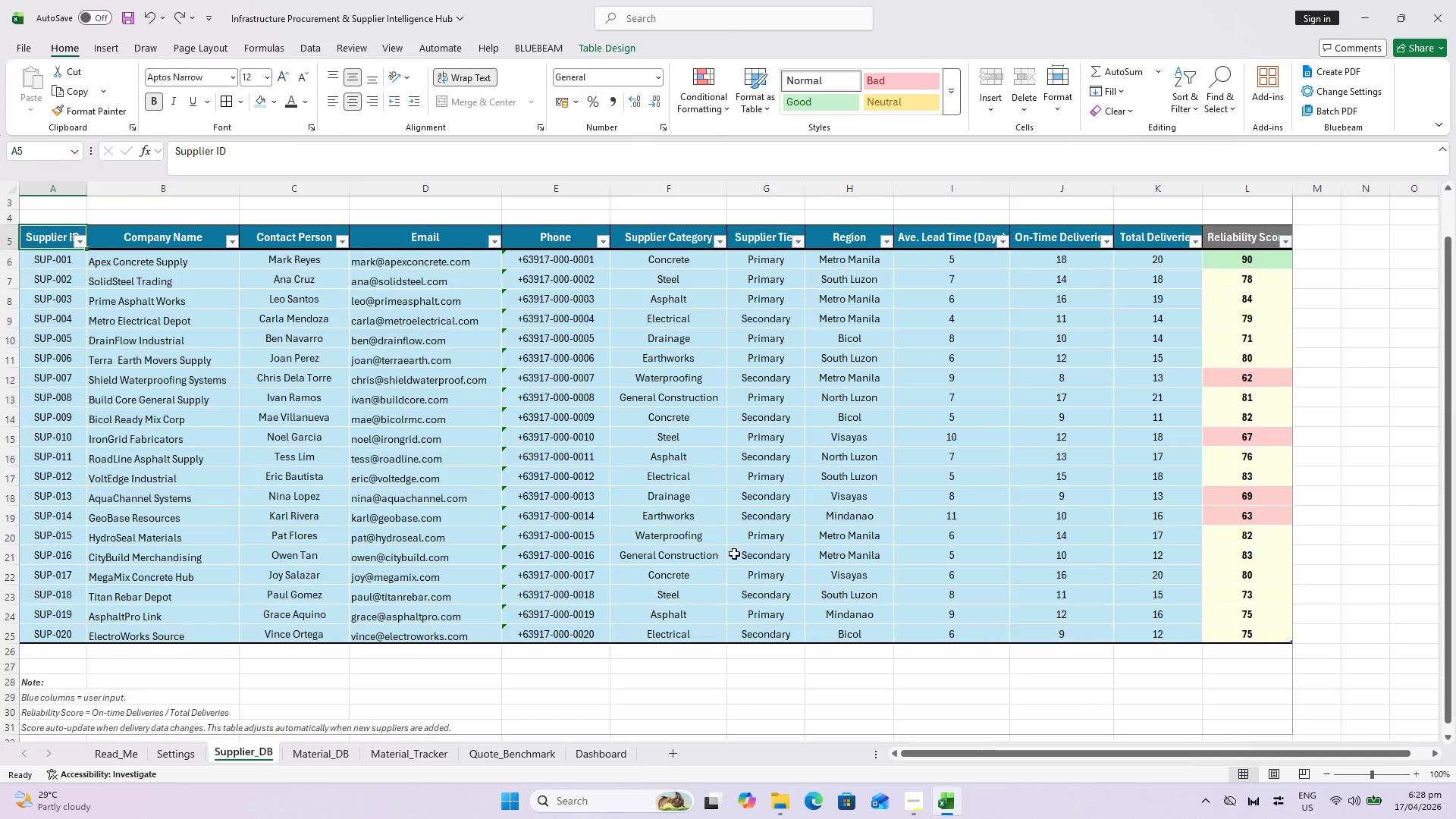 
hold_key(key=ShiftLeft, duration=0.95)
 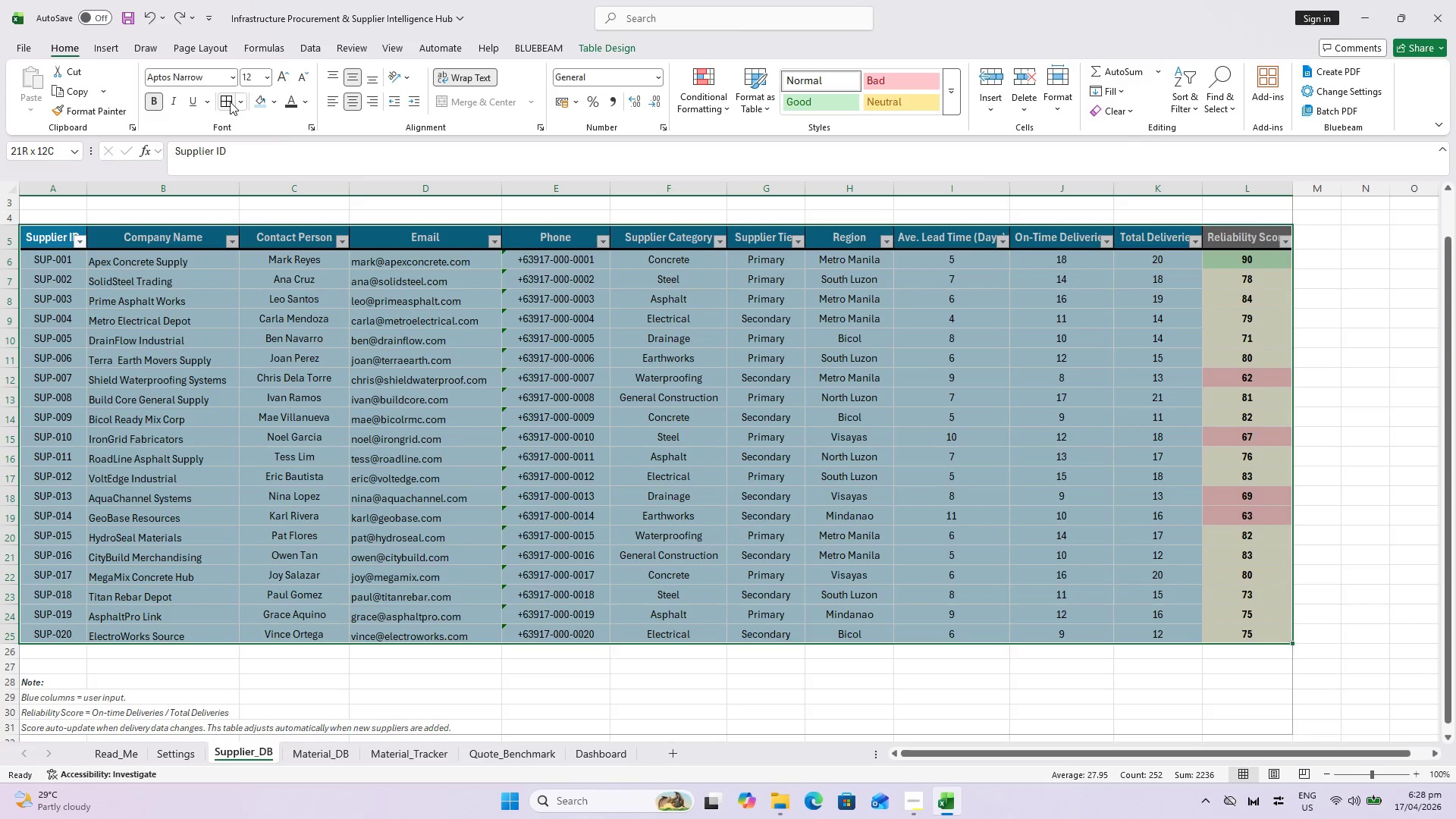 
left_click([230, 102])
 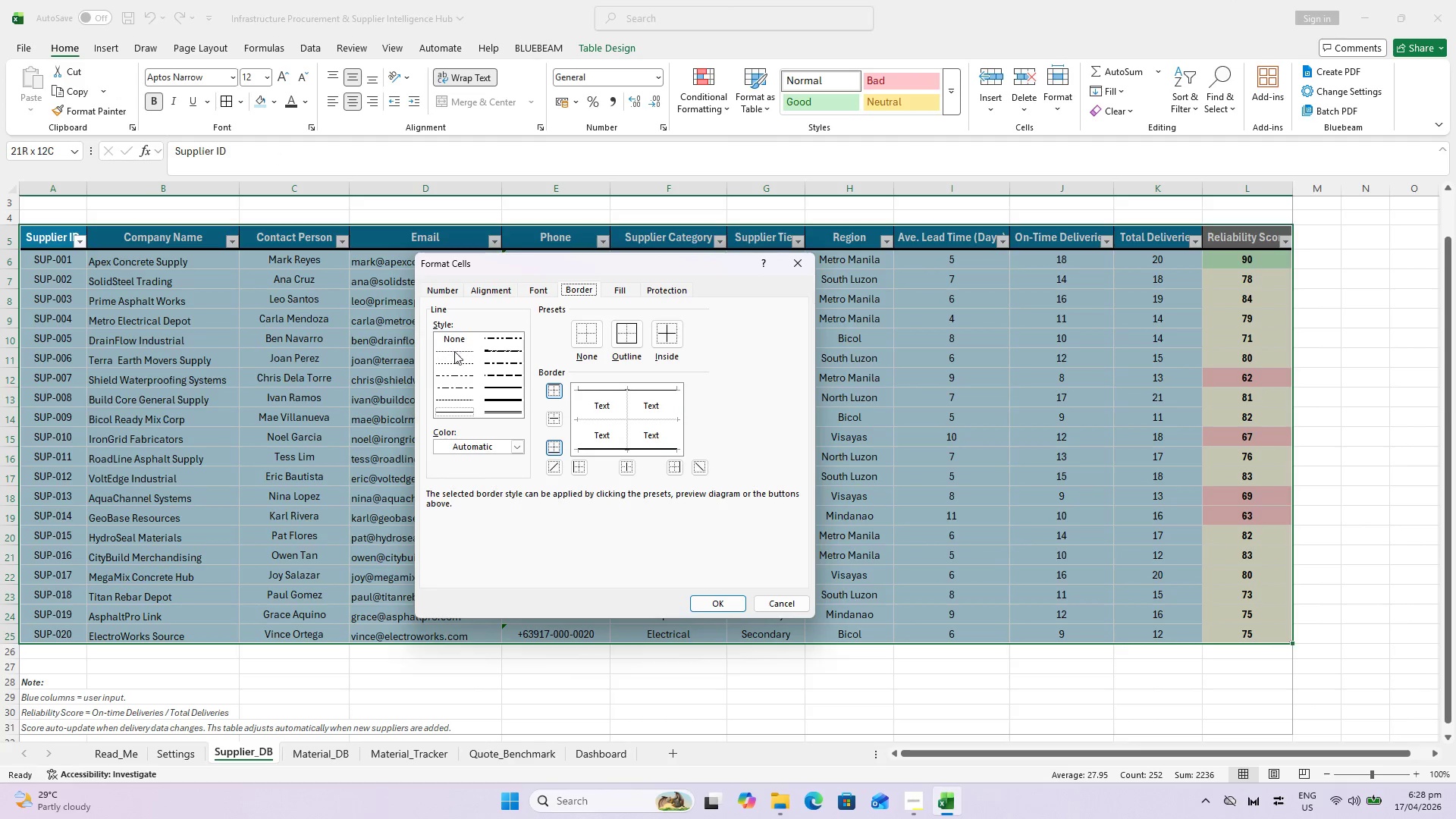 
left_click([452, 337])
 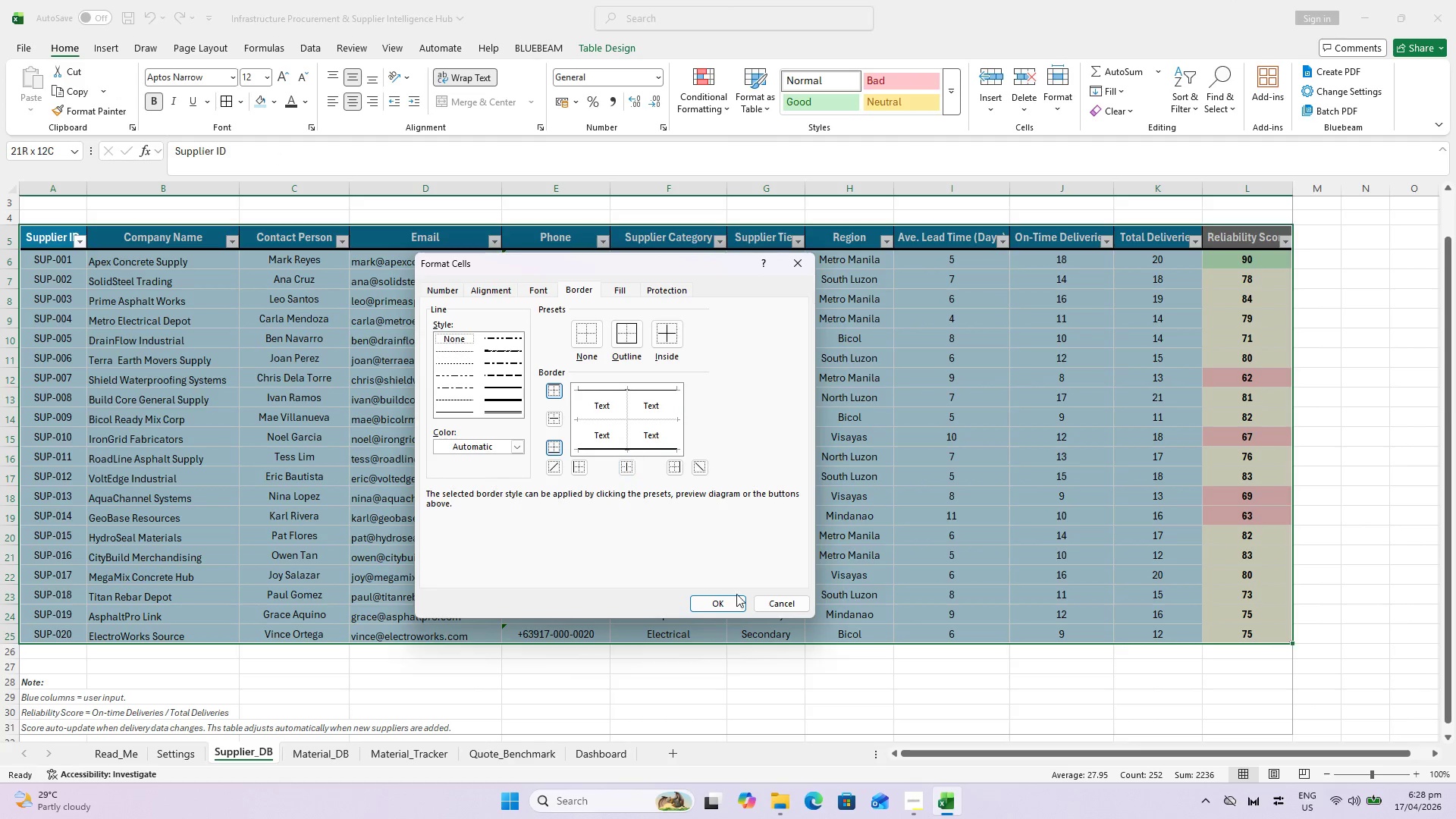 
left_click([722, 604])
 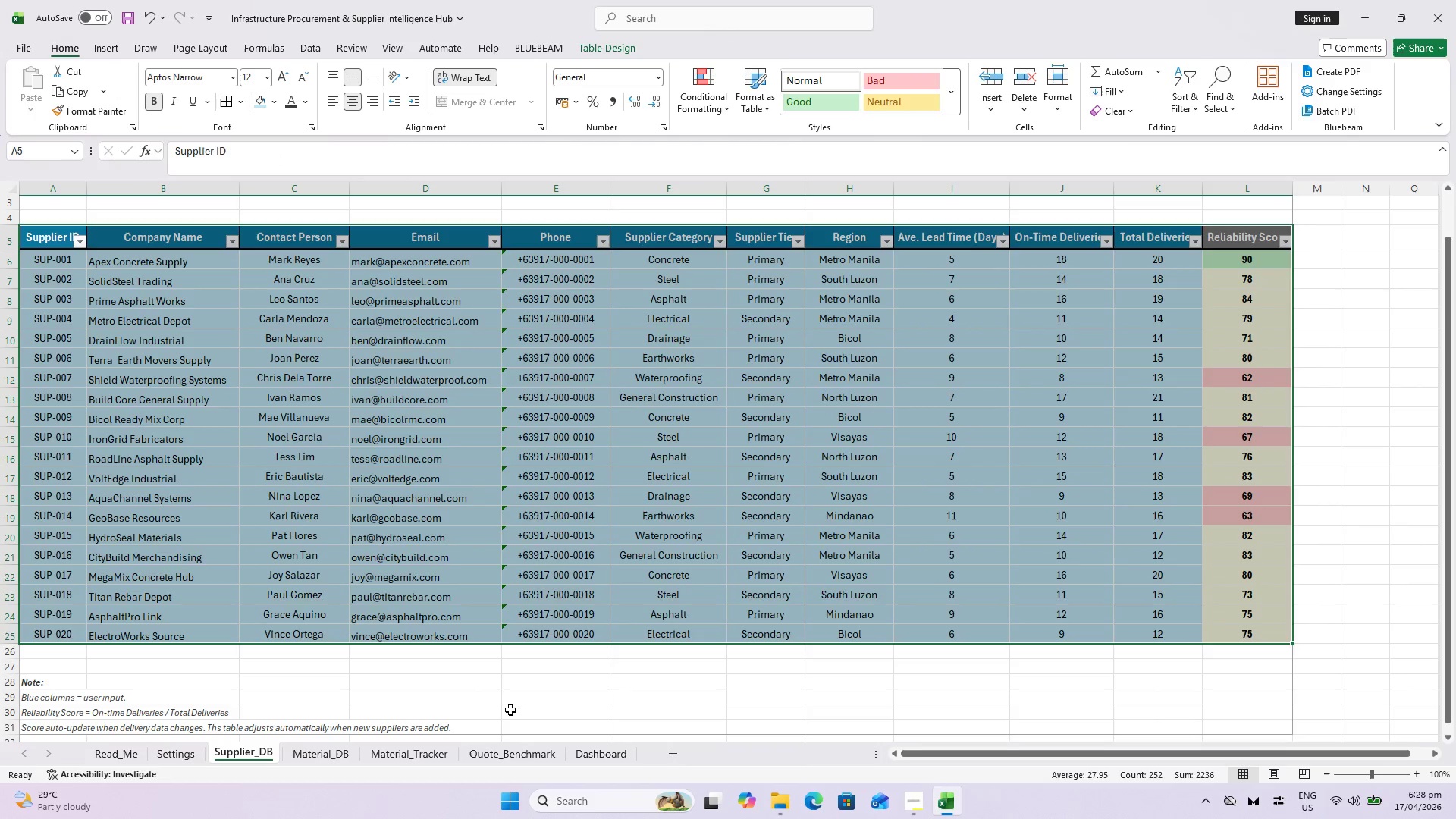 
left_click([508, 711])
 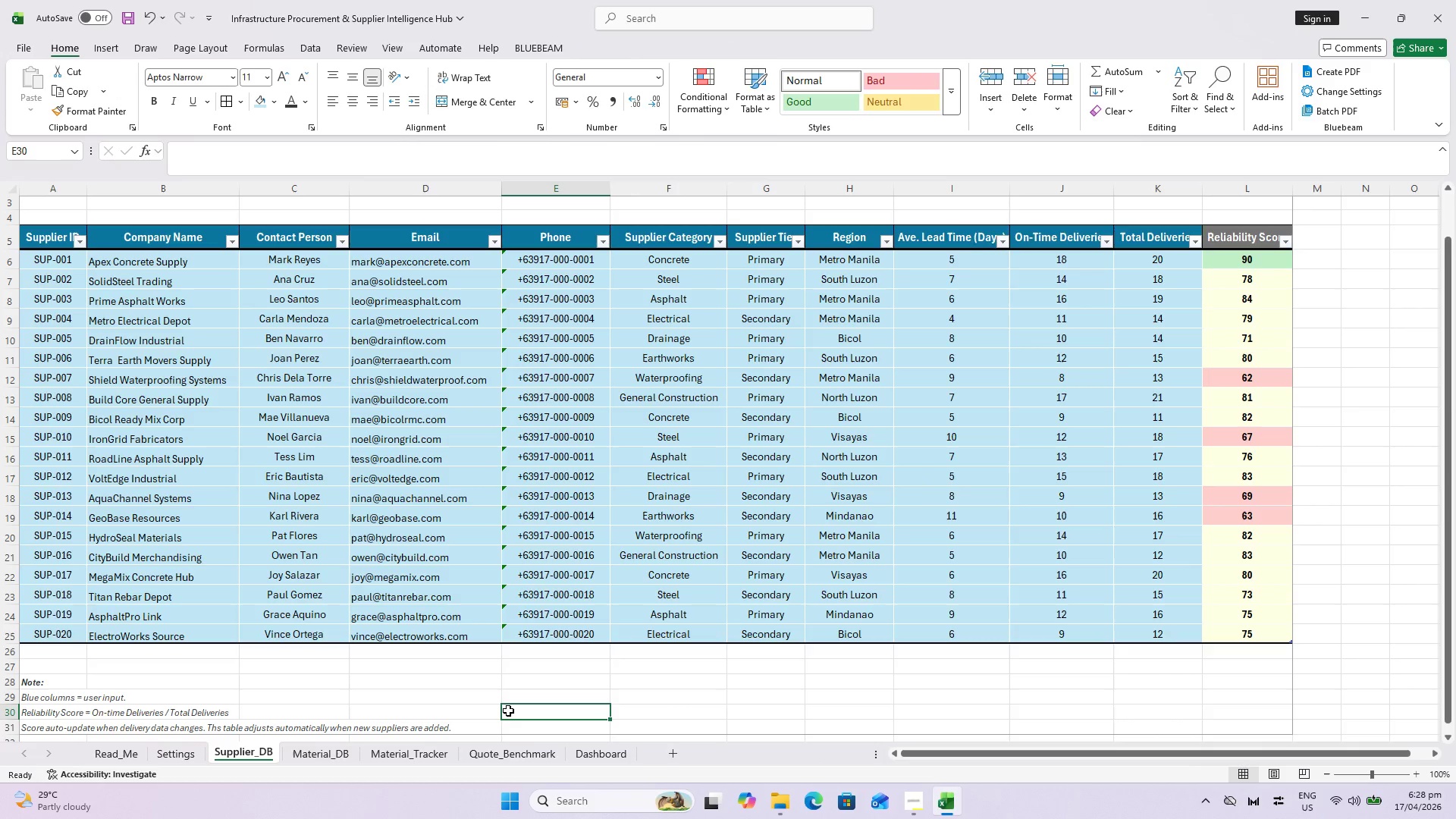 
key(Control+P)
 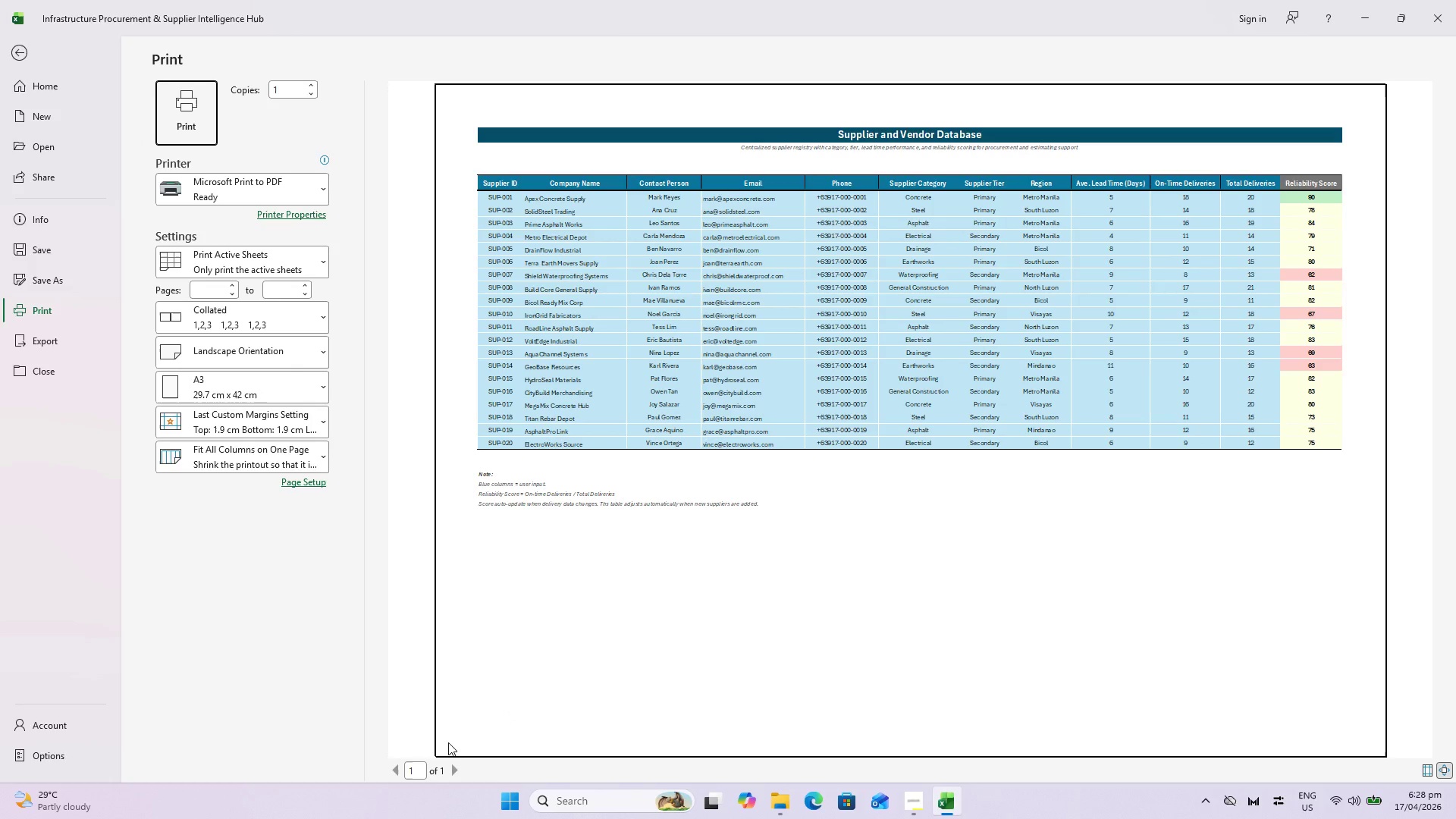 
key(Escape)
 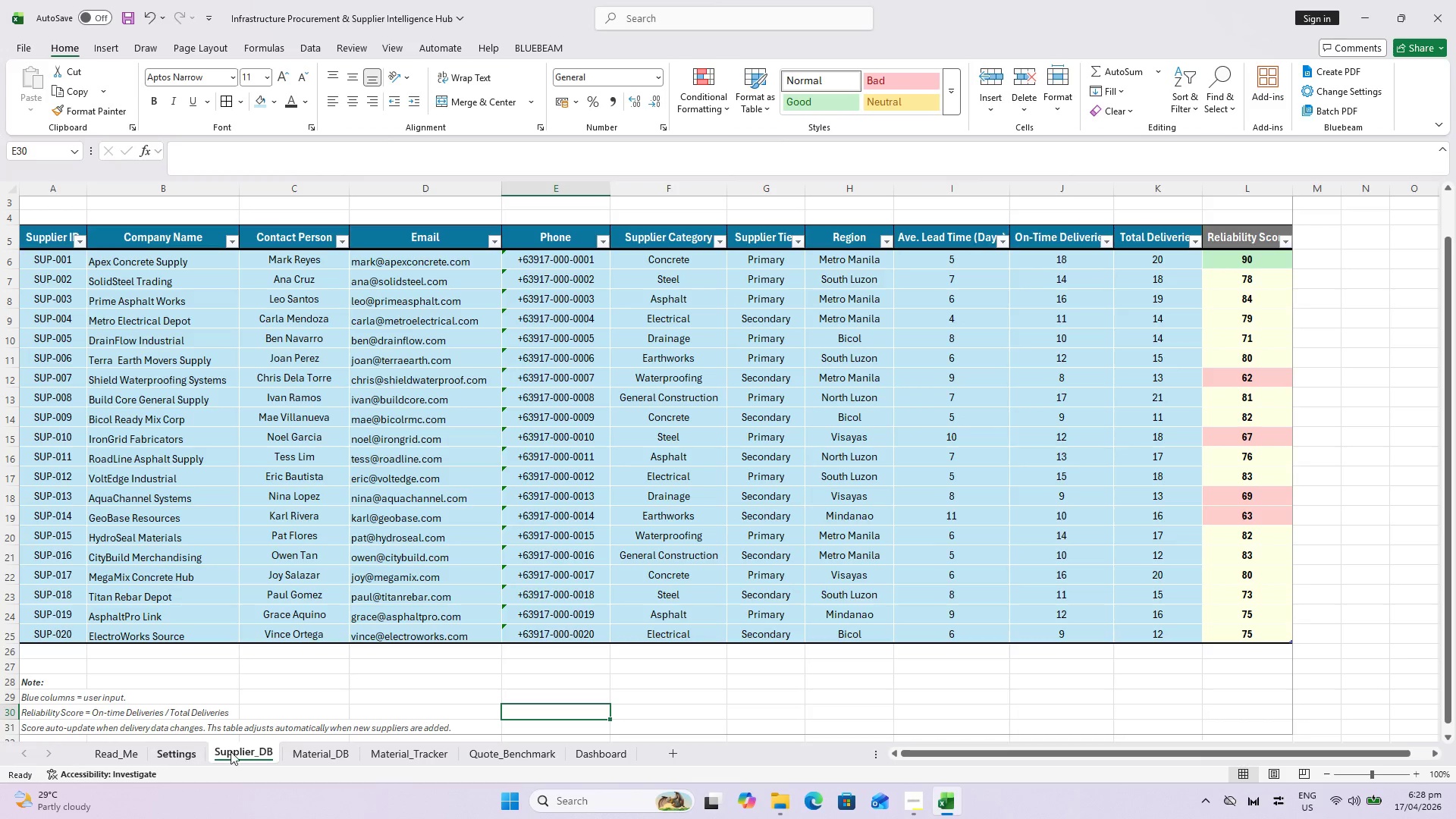 
left_click([303, 755])
 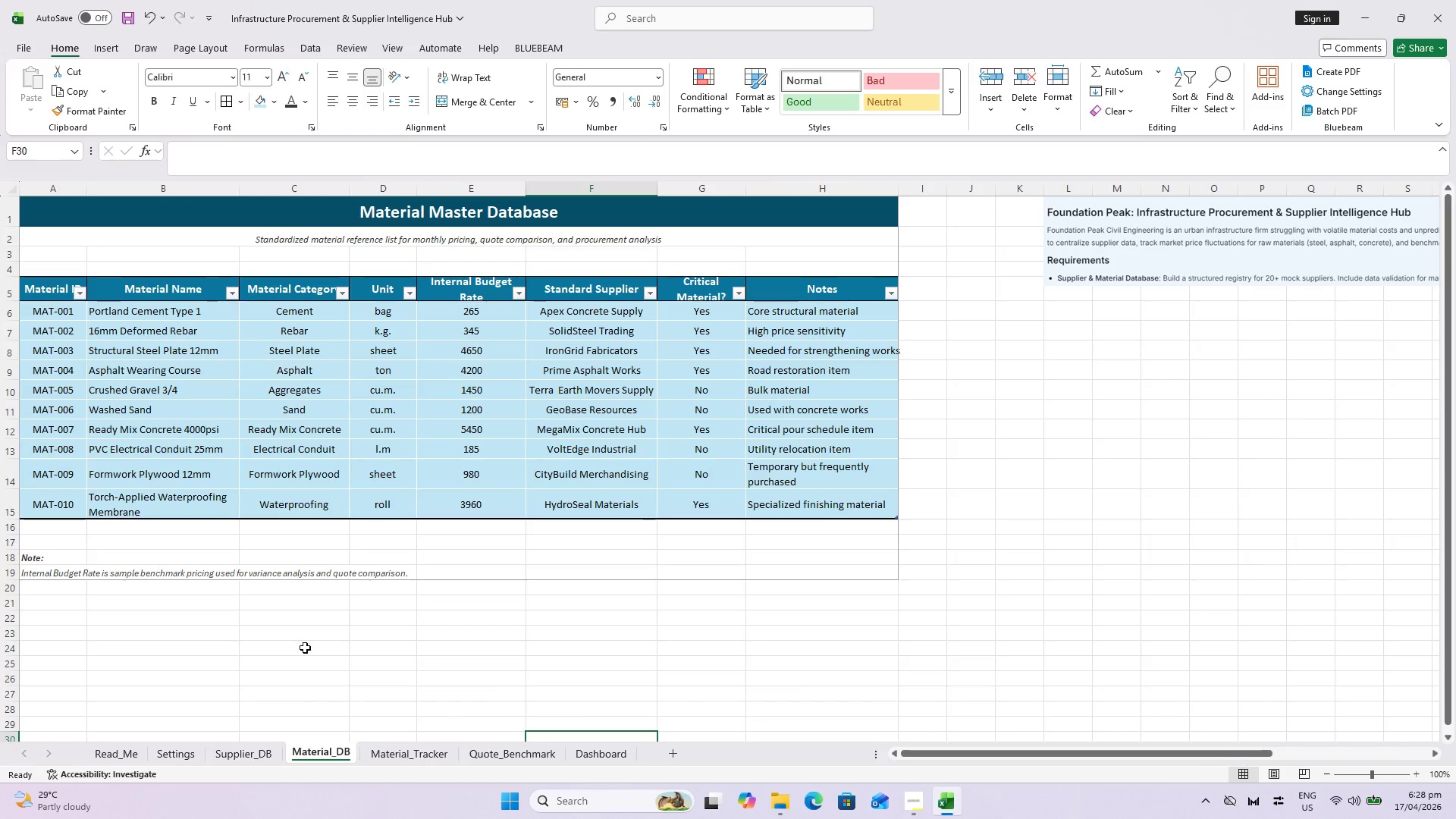 
key(Control+P)
 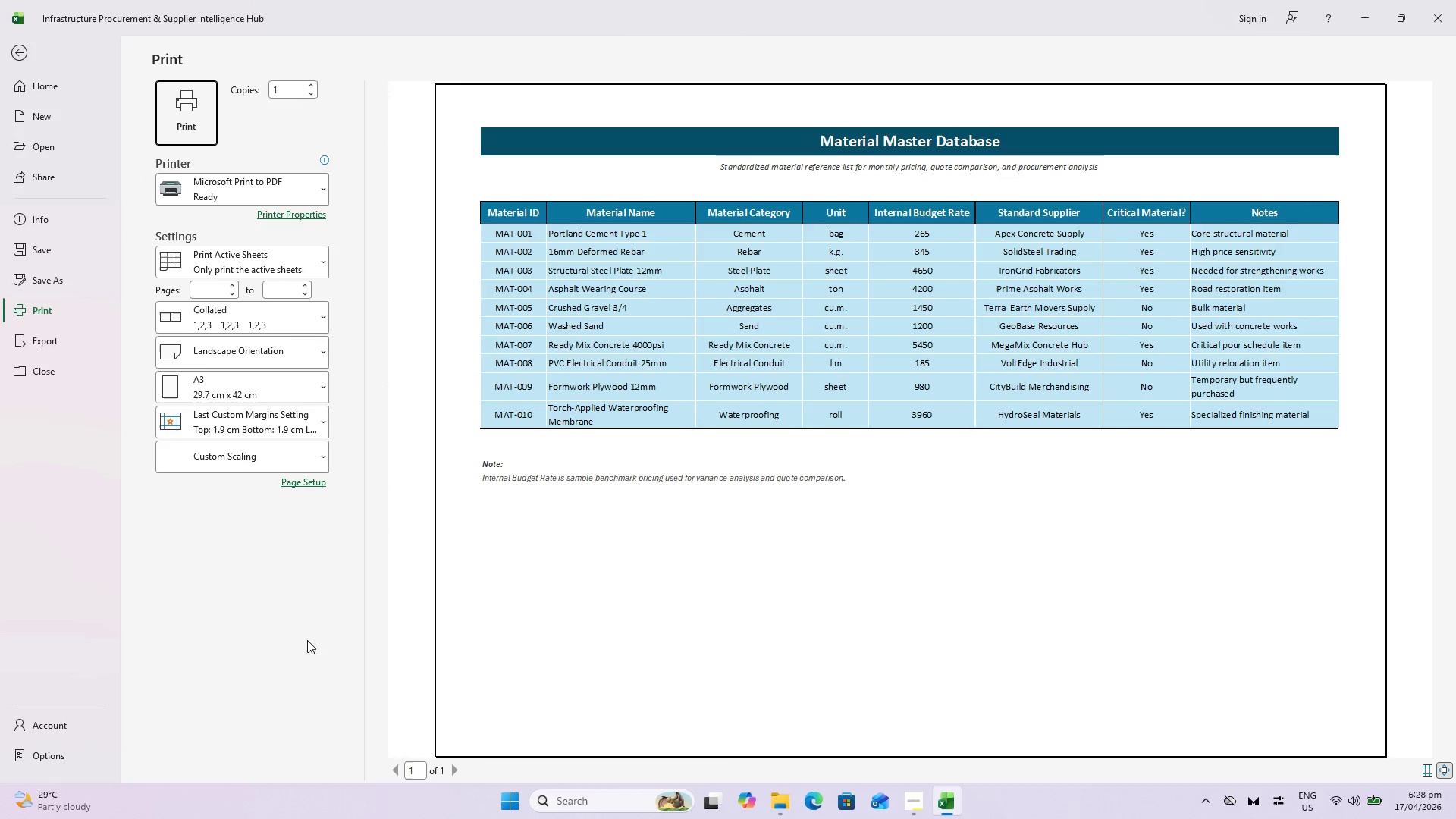 
key(Escape)
 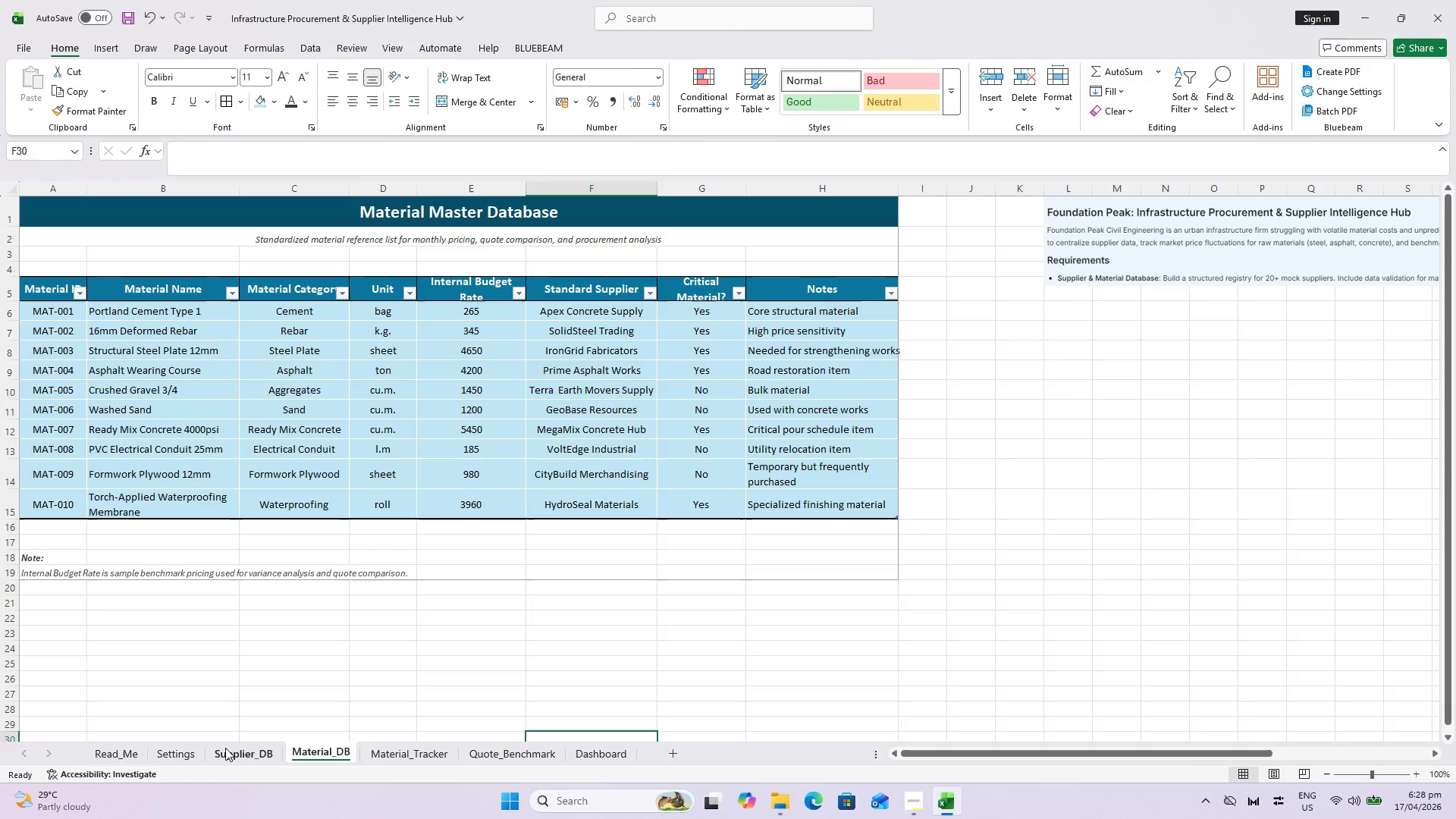 
left_click([228, 748])
 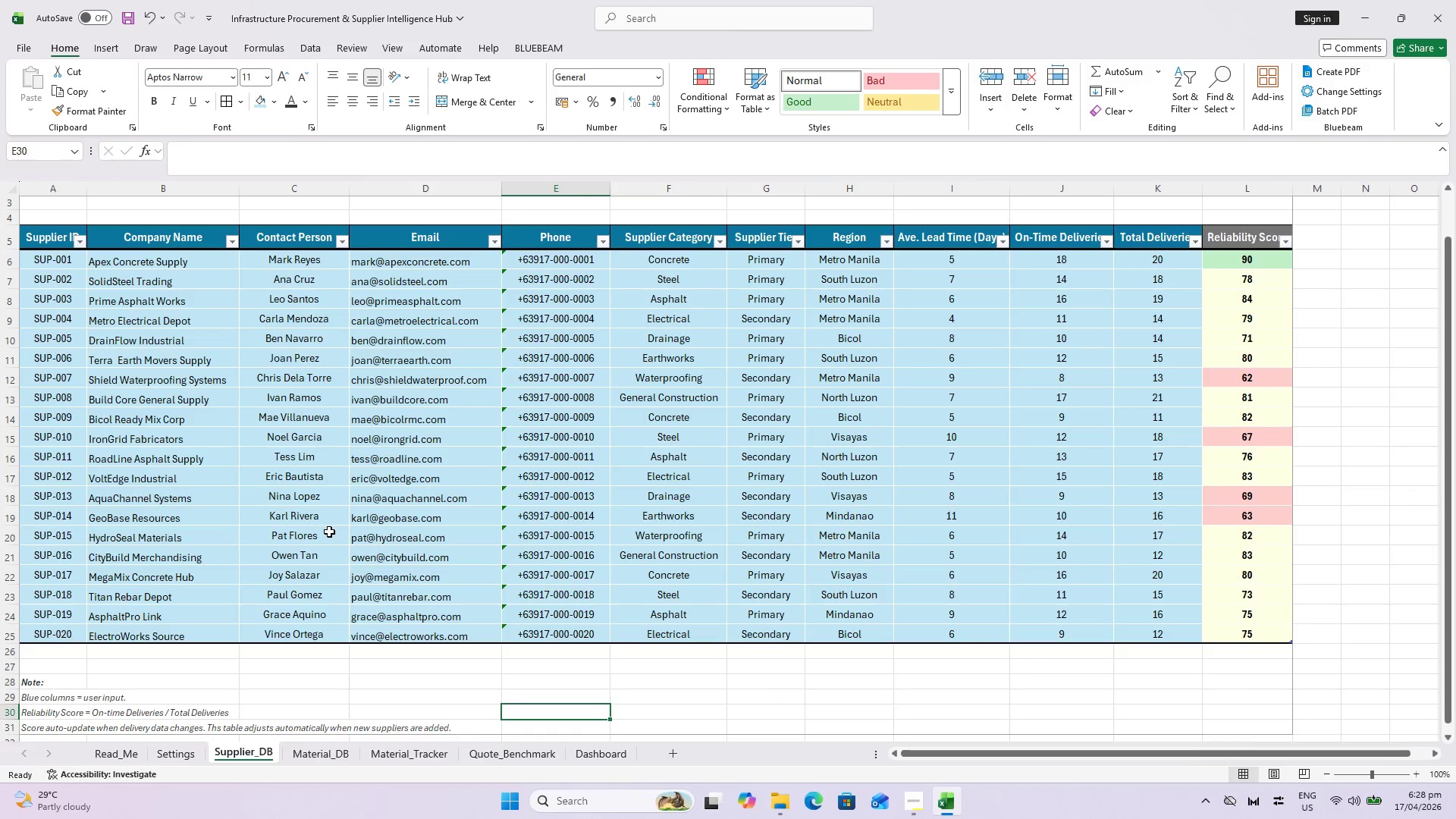 
hold_key(key=ControlLeft, duration=0.41)
 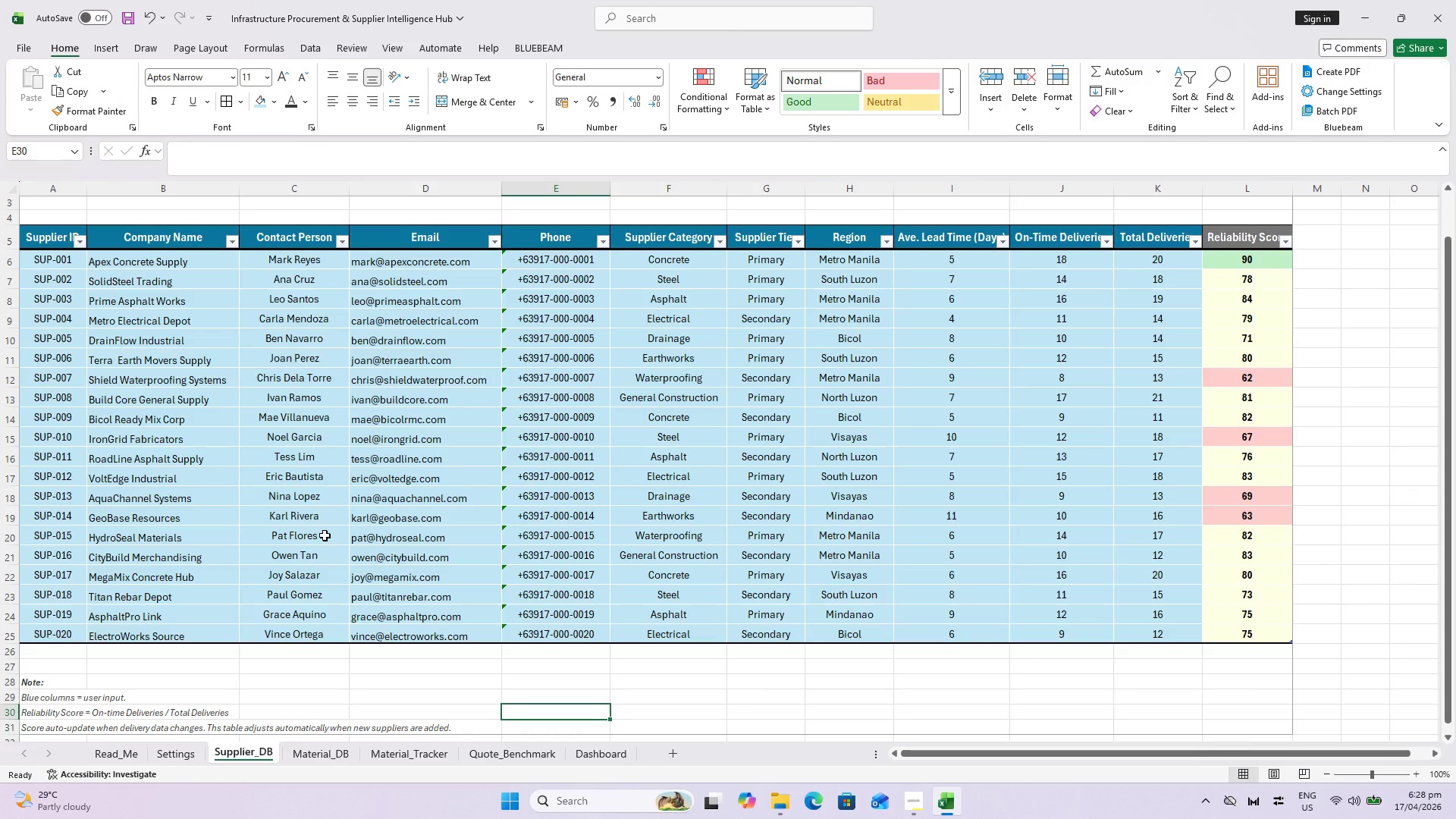 
key(Escape)
 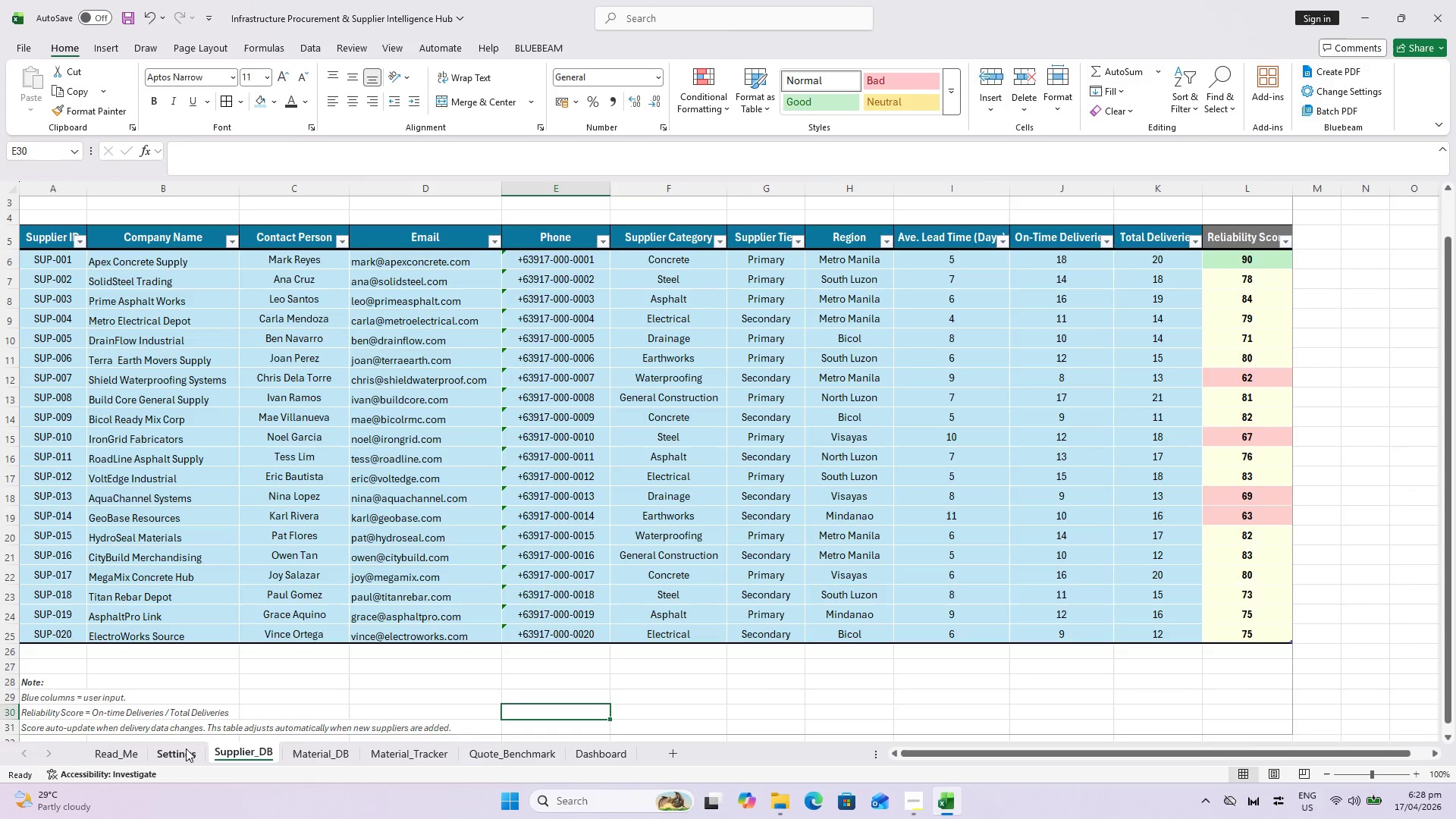 
left_click([184, 752])
 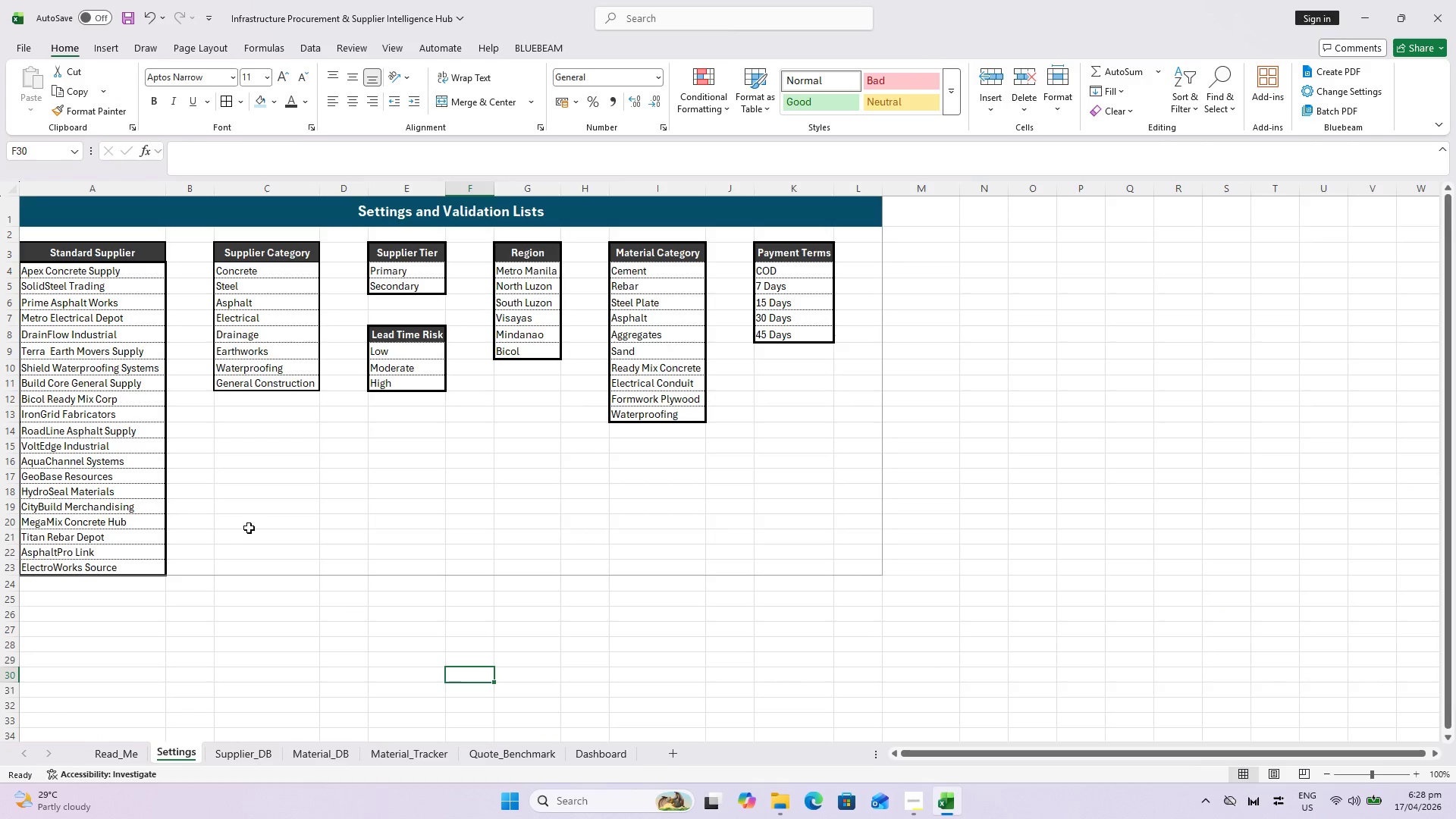 
key(Control+P)
 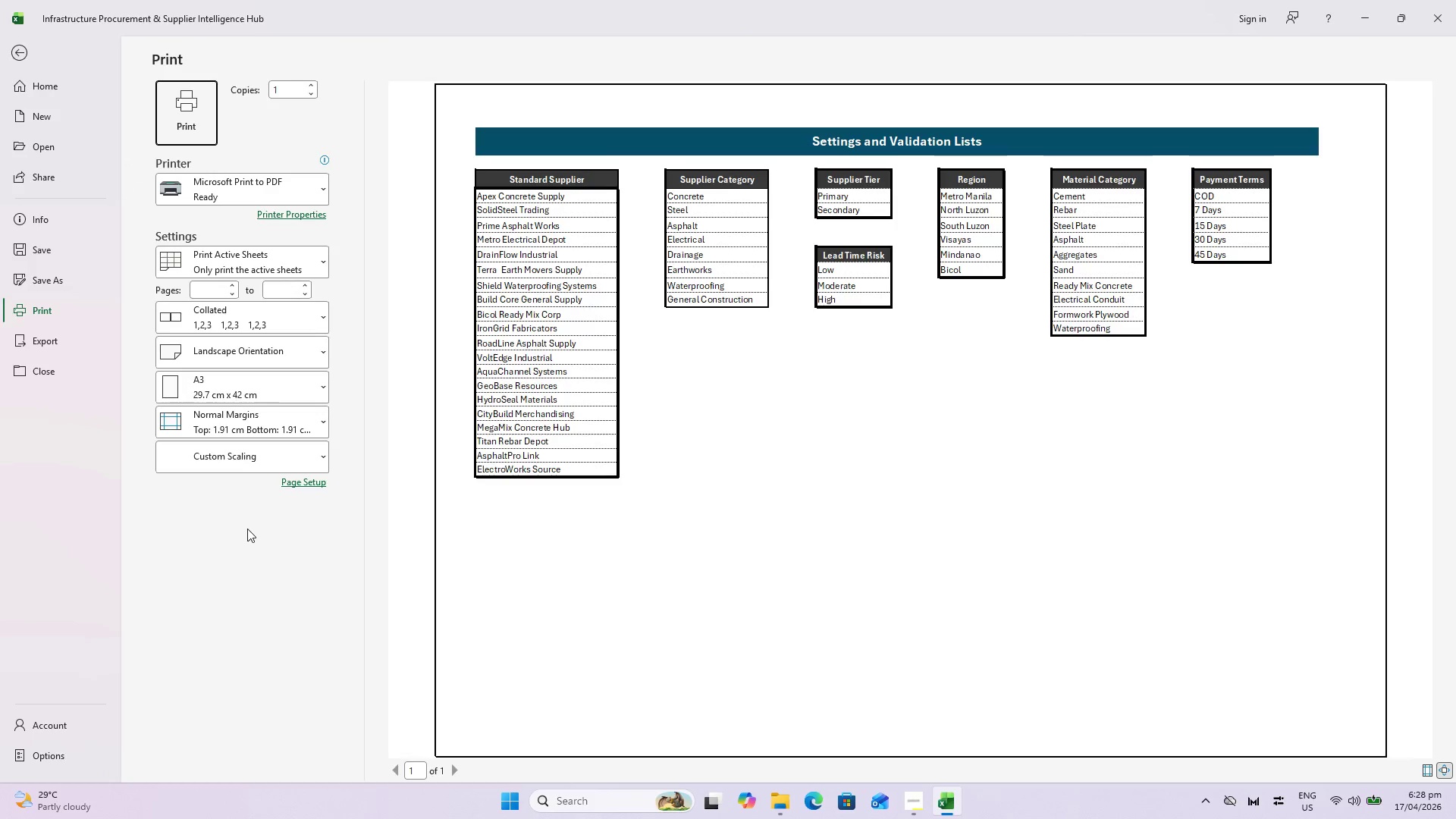 
key(Escape)
 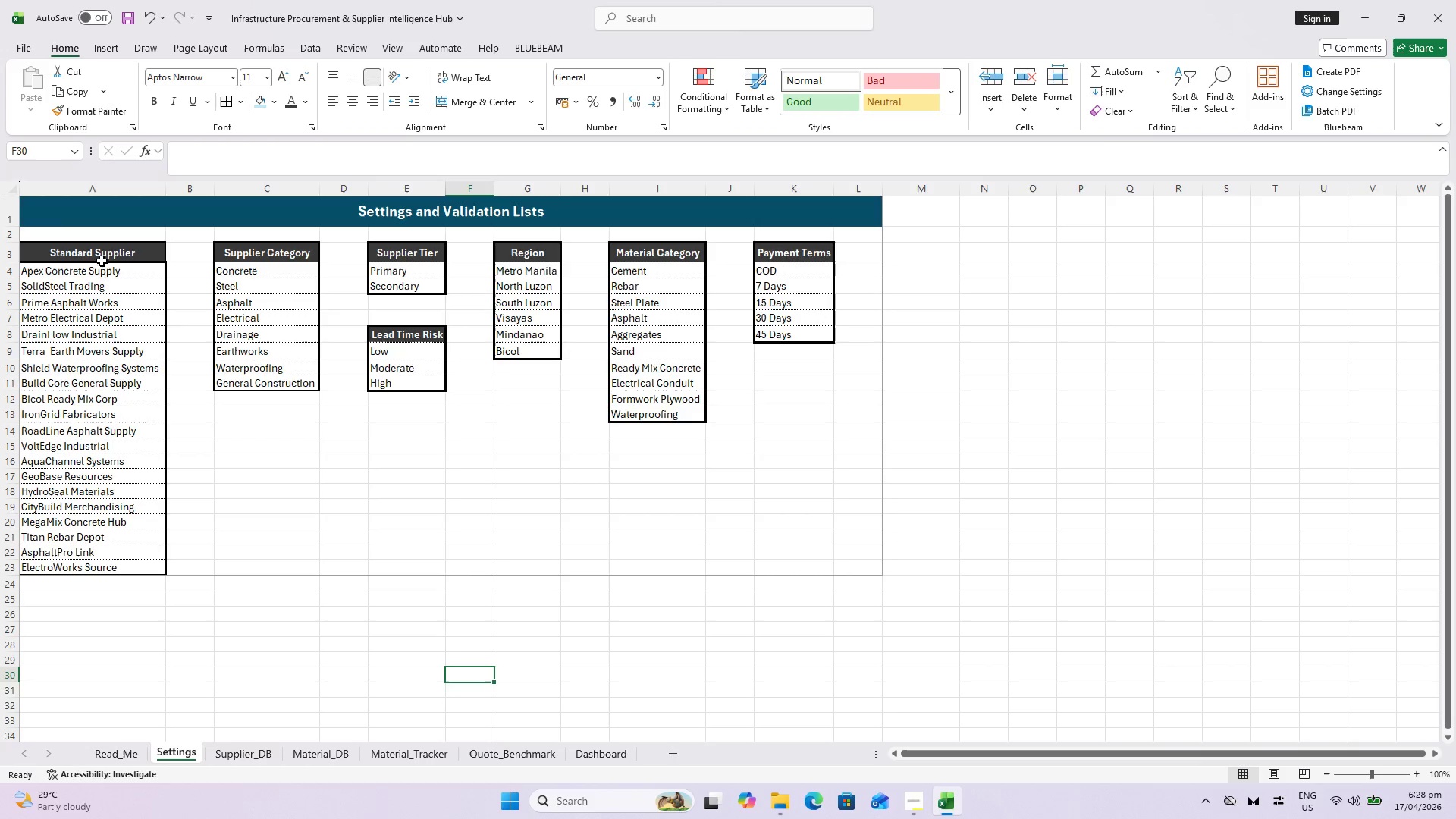 
left_click([107, 273])
 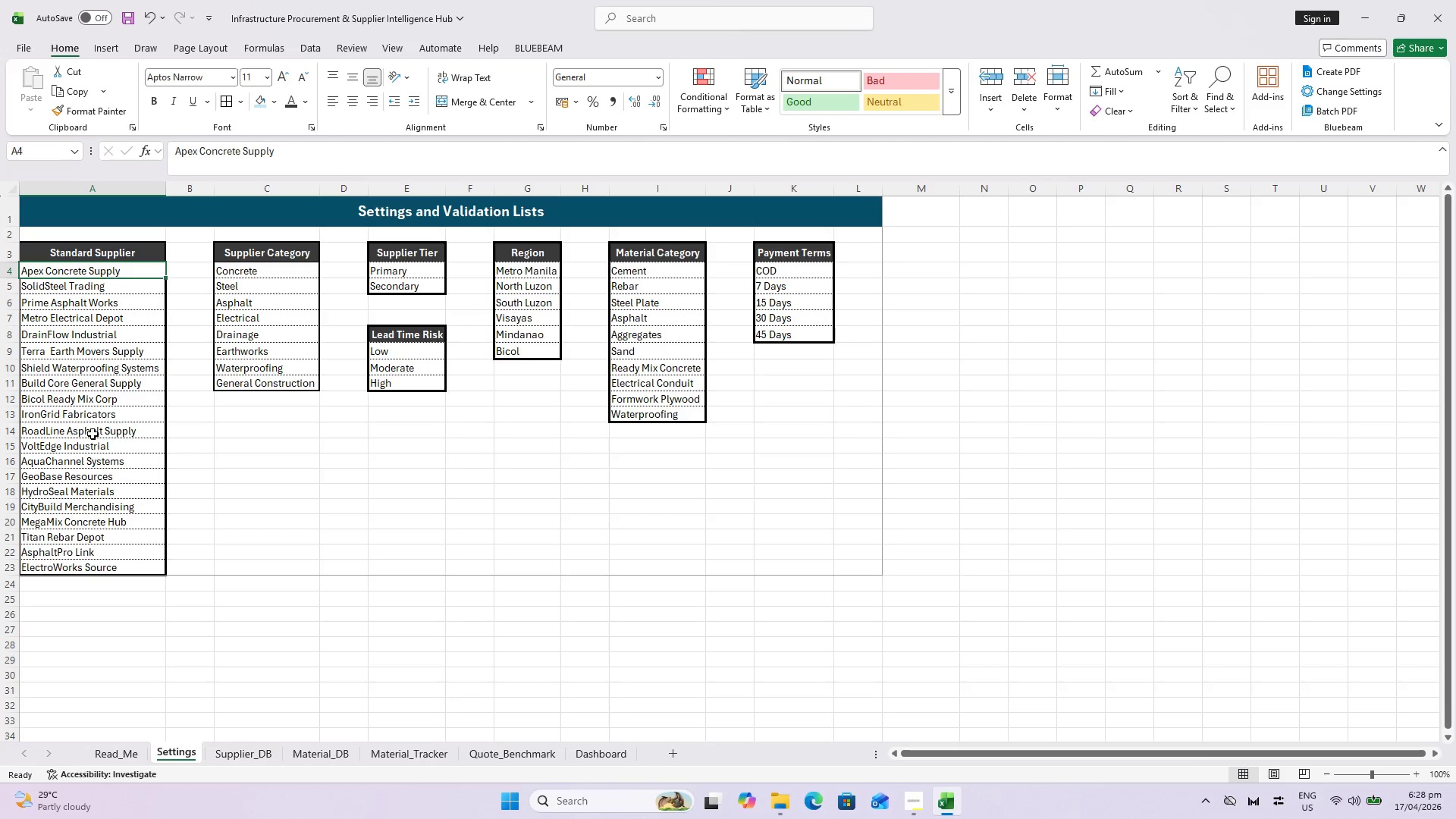 
hold_key(key=CapsLock, duration=0.72)
 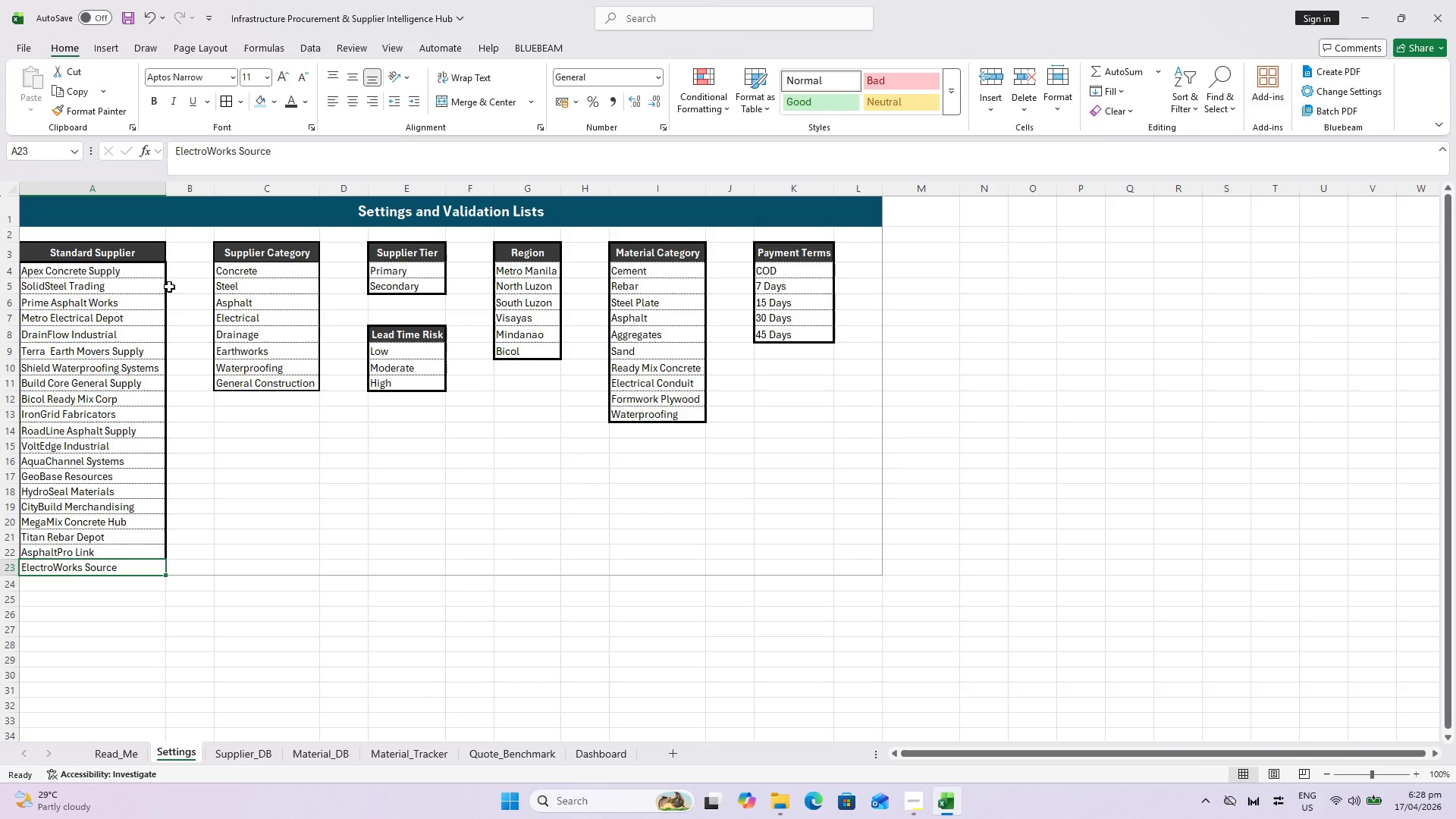 
left_click([83, 563])
 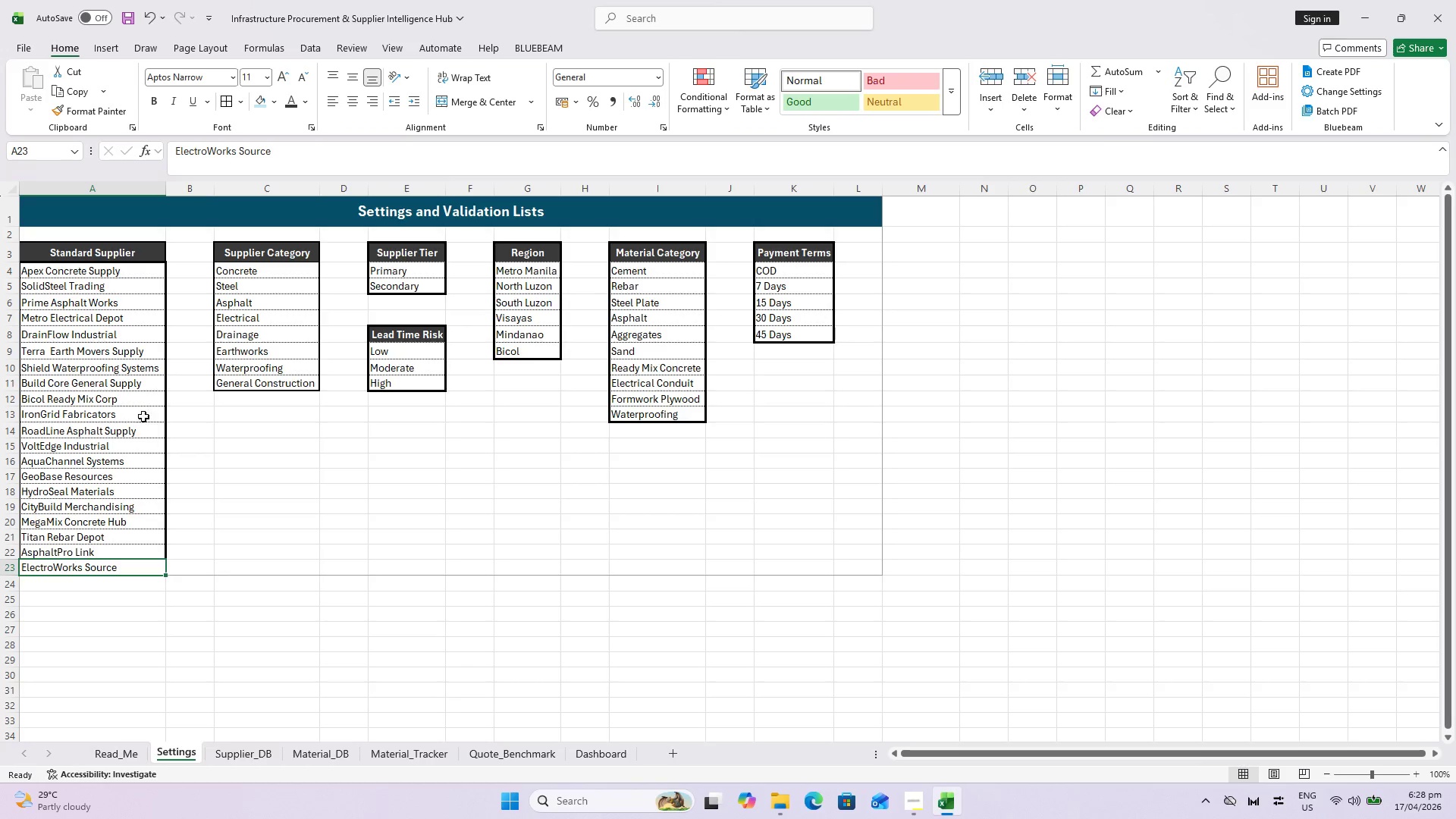 
hold_key(key=CapsLock, duration=0.33)
 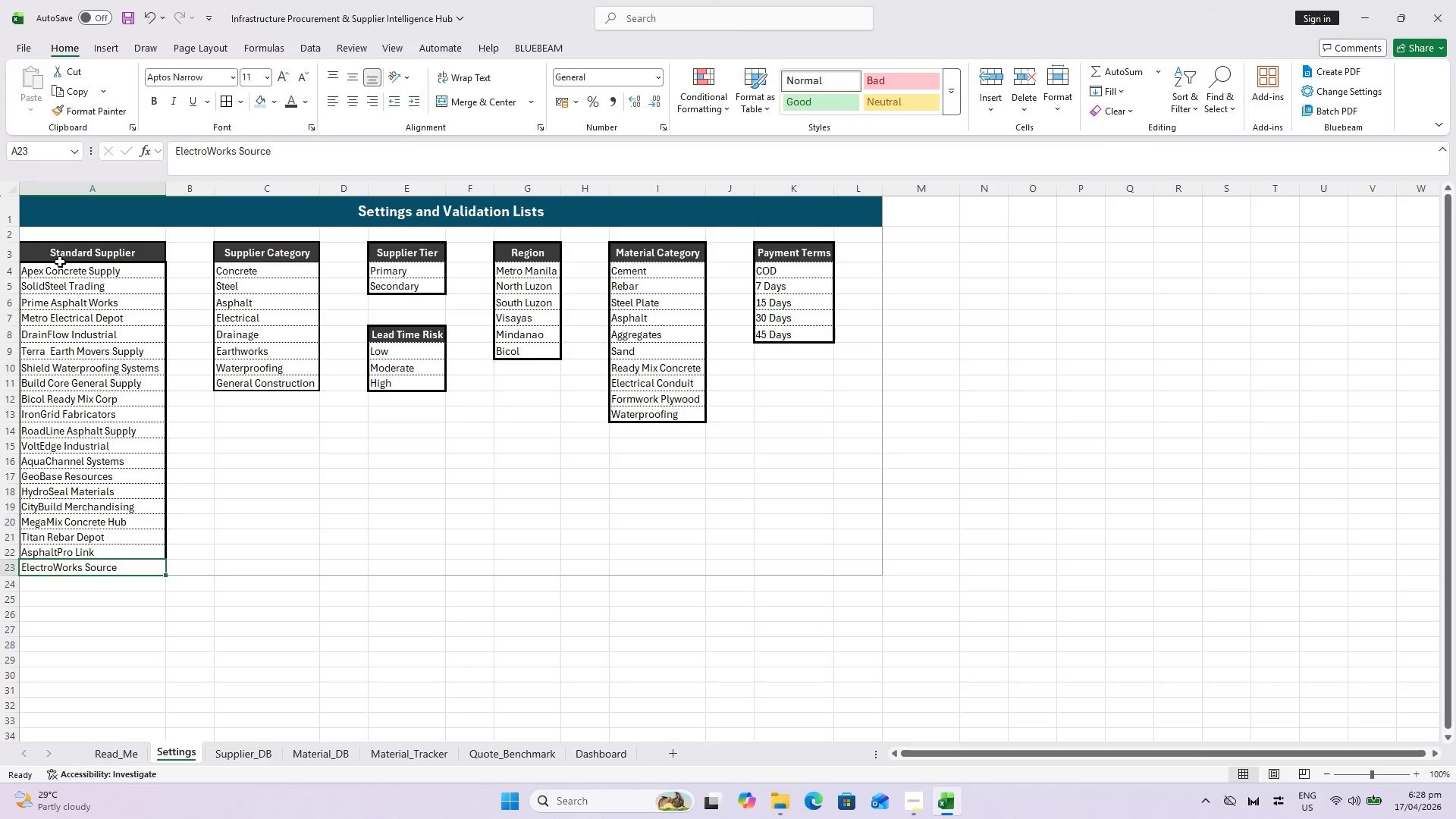 
left_click([63, 265])
 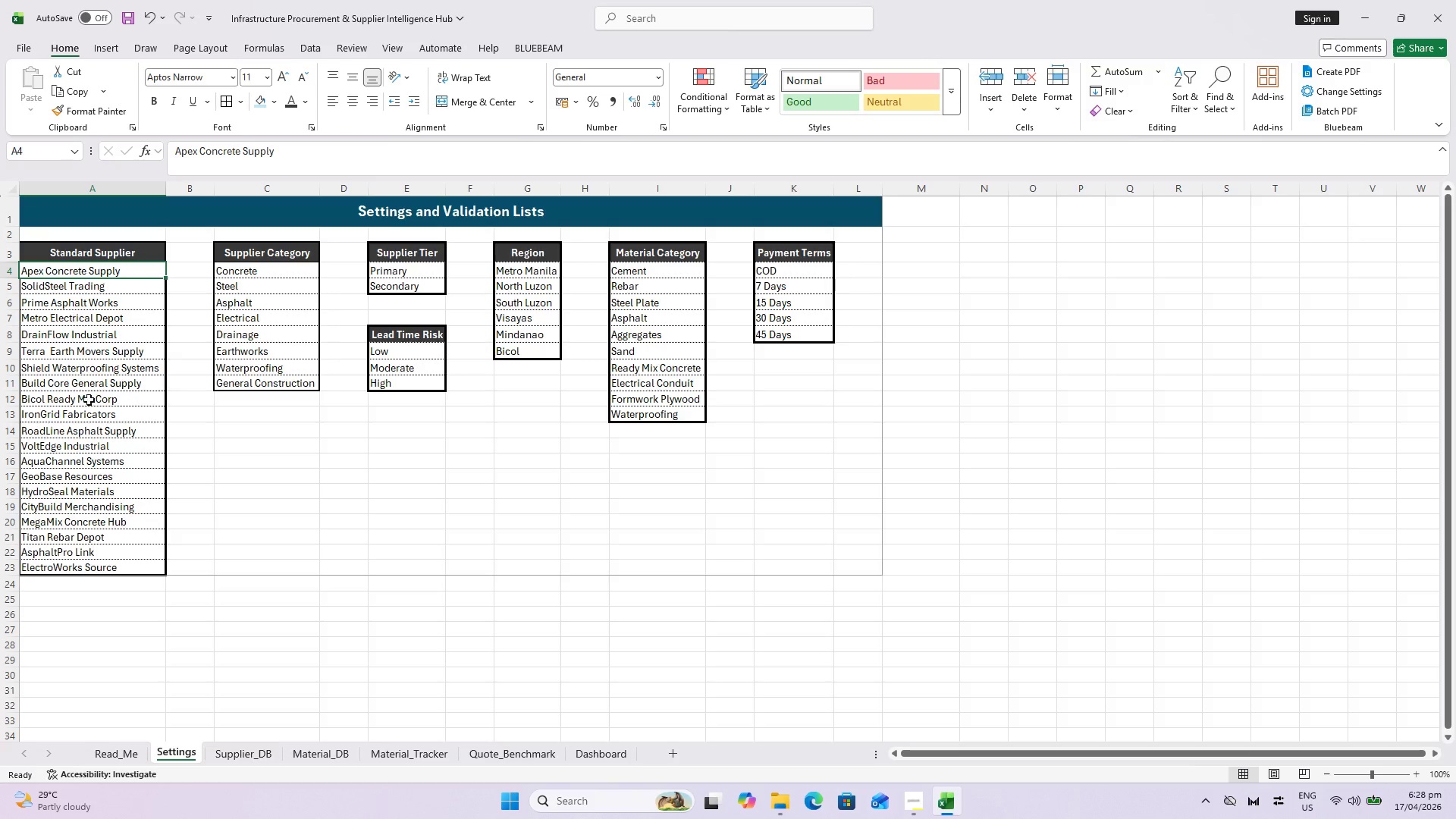 
hold_key(key=ShiftLeft, duration=1.75)
 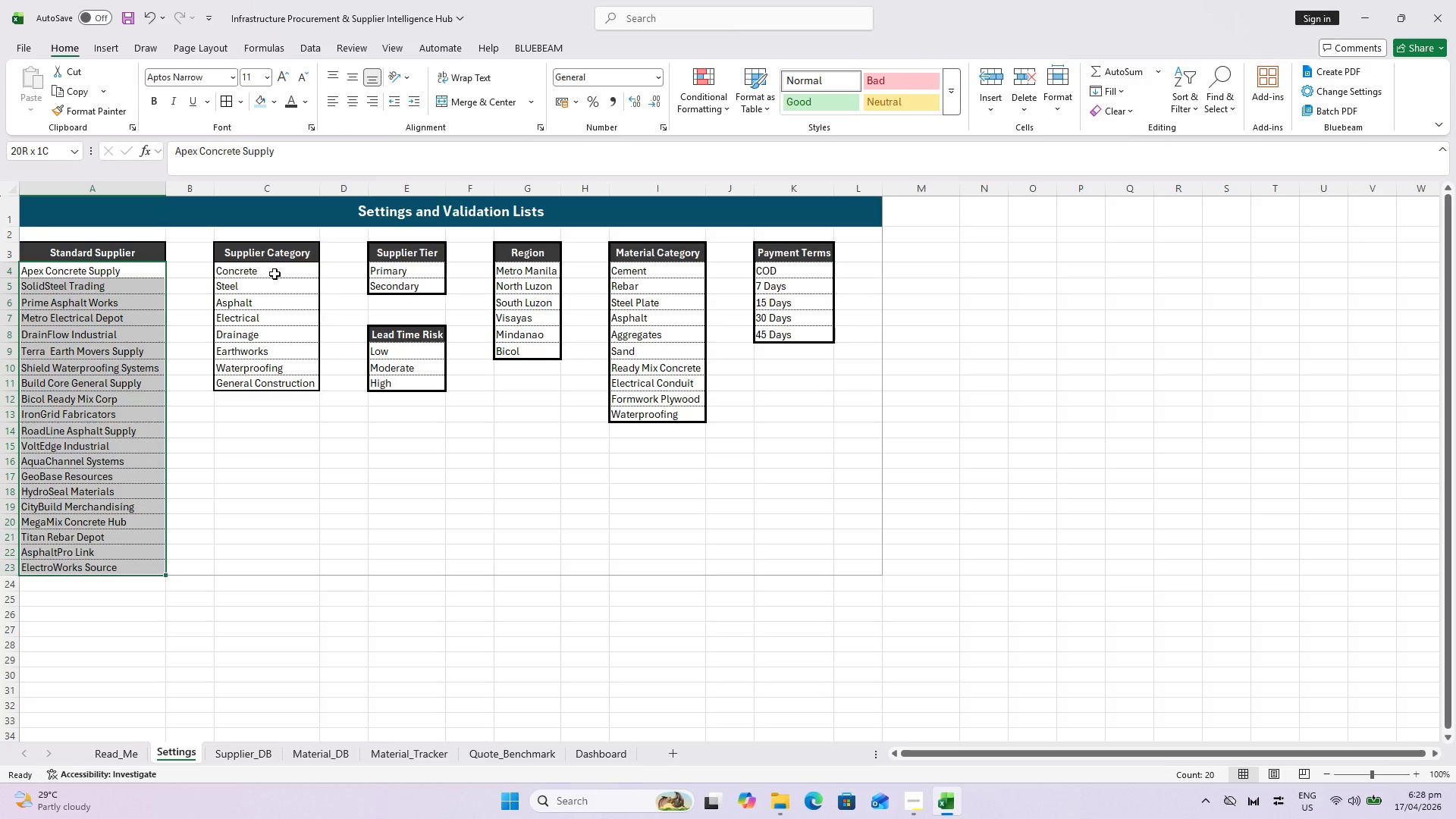 
hold_key(key=ControlLeft, duration=2.66)
left_click_drag(start_coordinate=[275, 272], to_coordinate=[290, 390])
 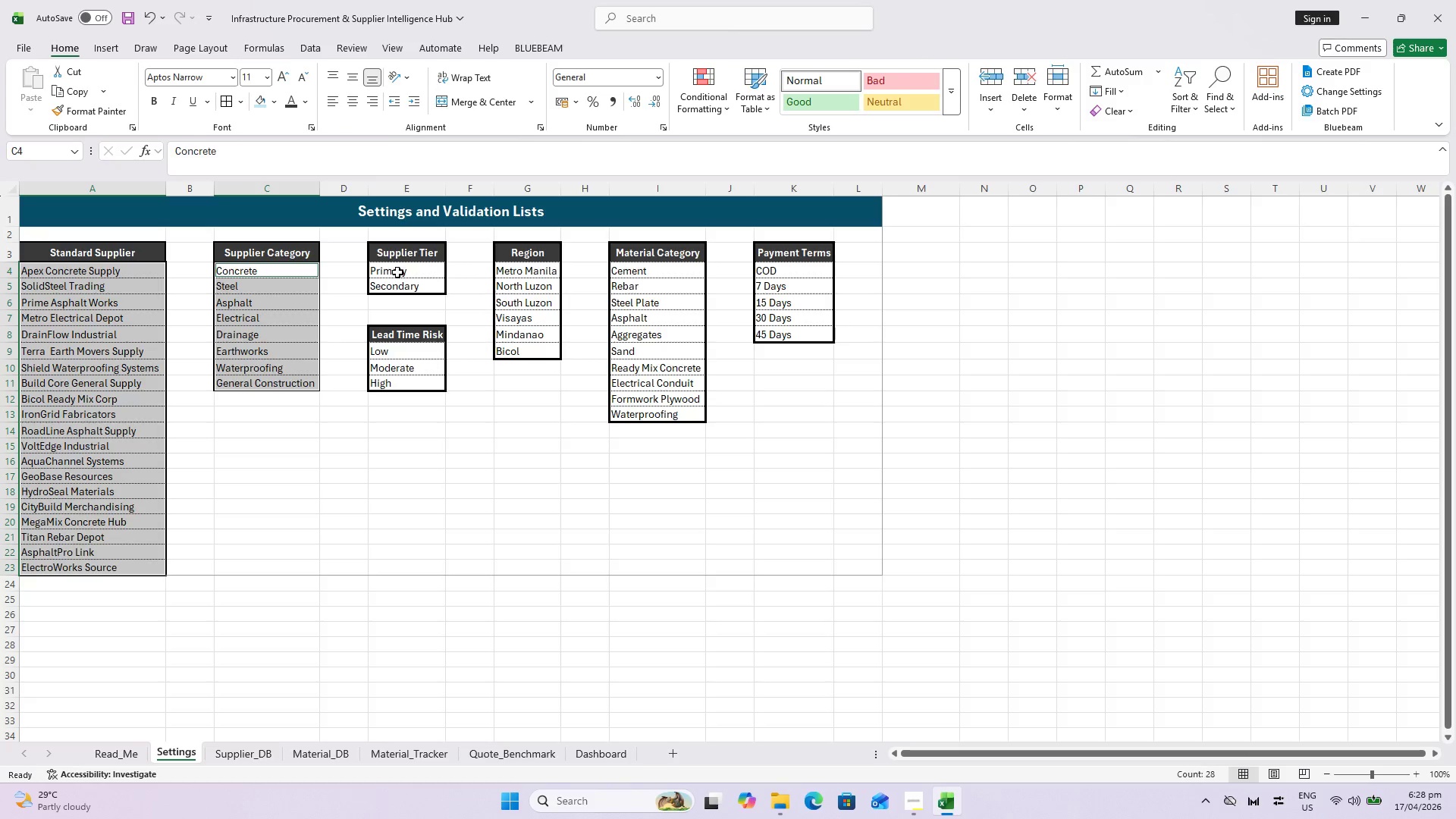 
left_click_drag(start_coordinate=[397, 272], to_coordinate=[403, 281])
 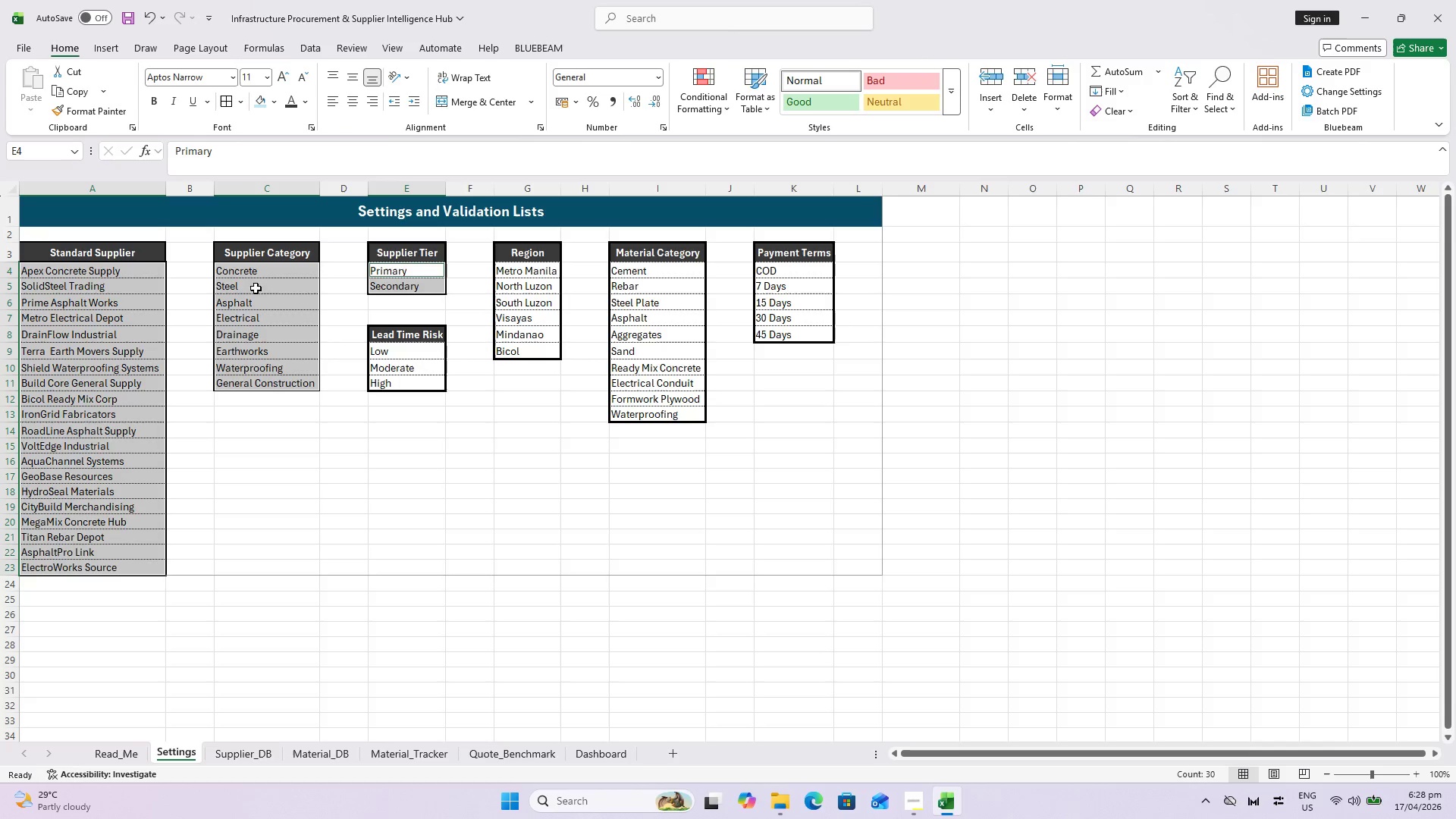 
key(Escape)
 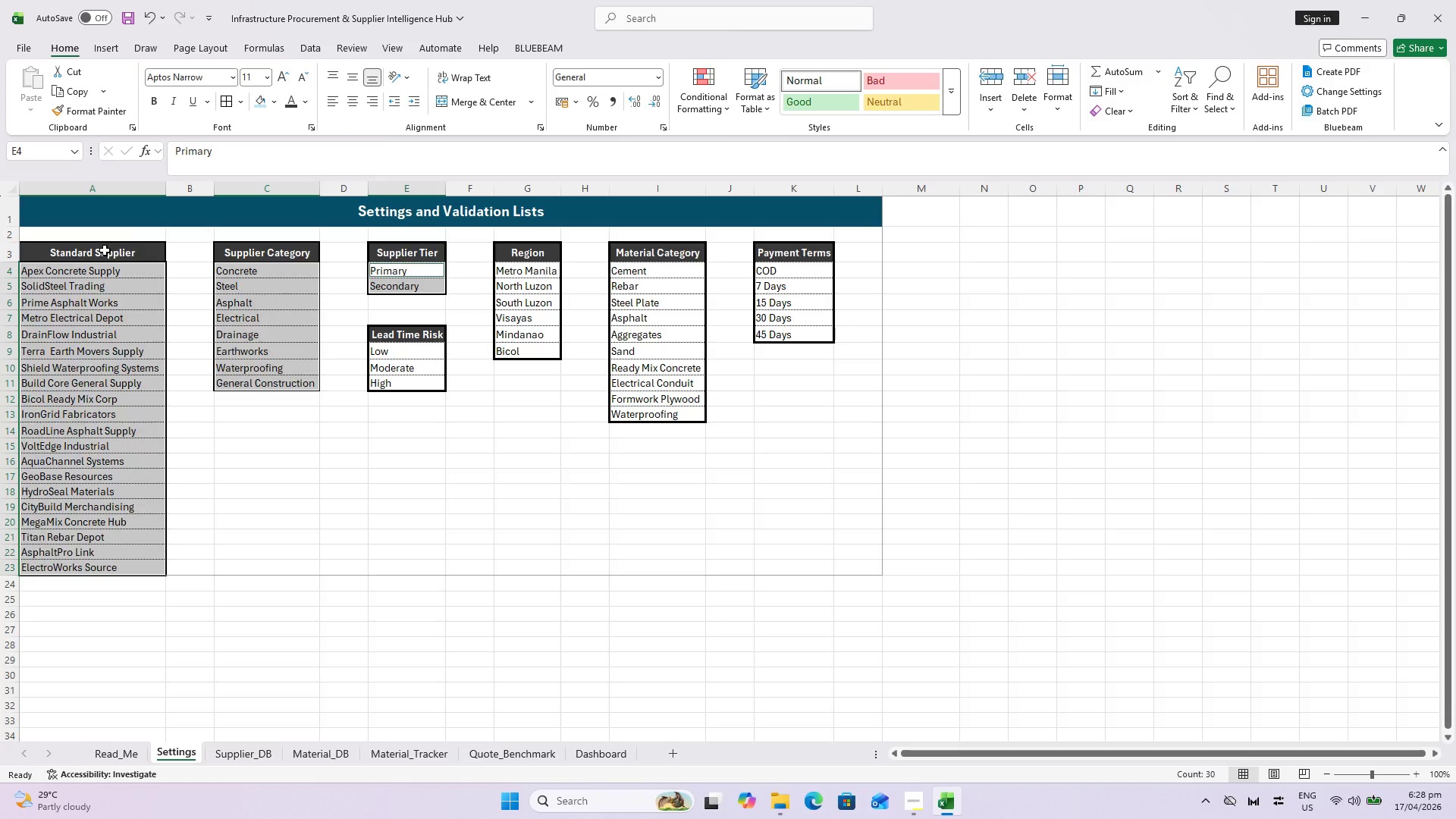 
left_click_drag(start_coordinate=[105, 250], to_coordinate=[144, 562])
 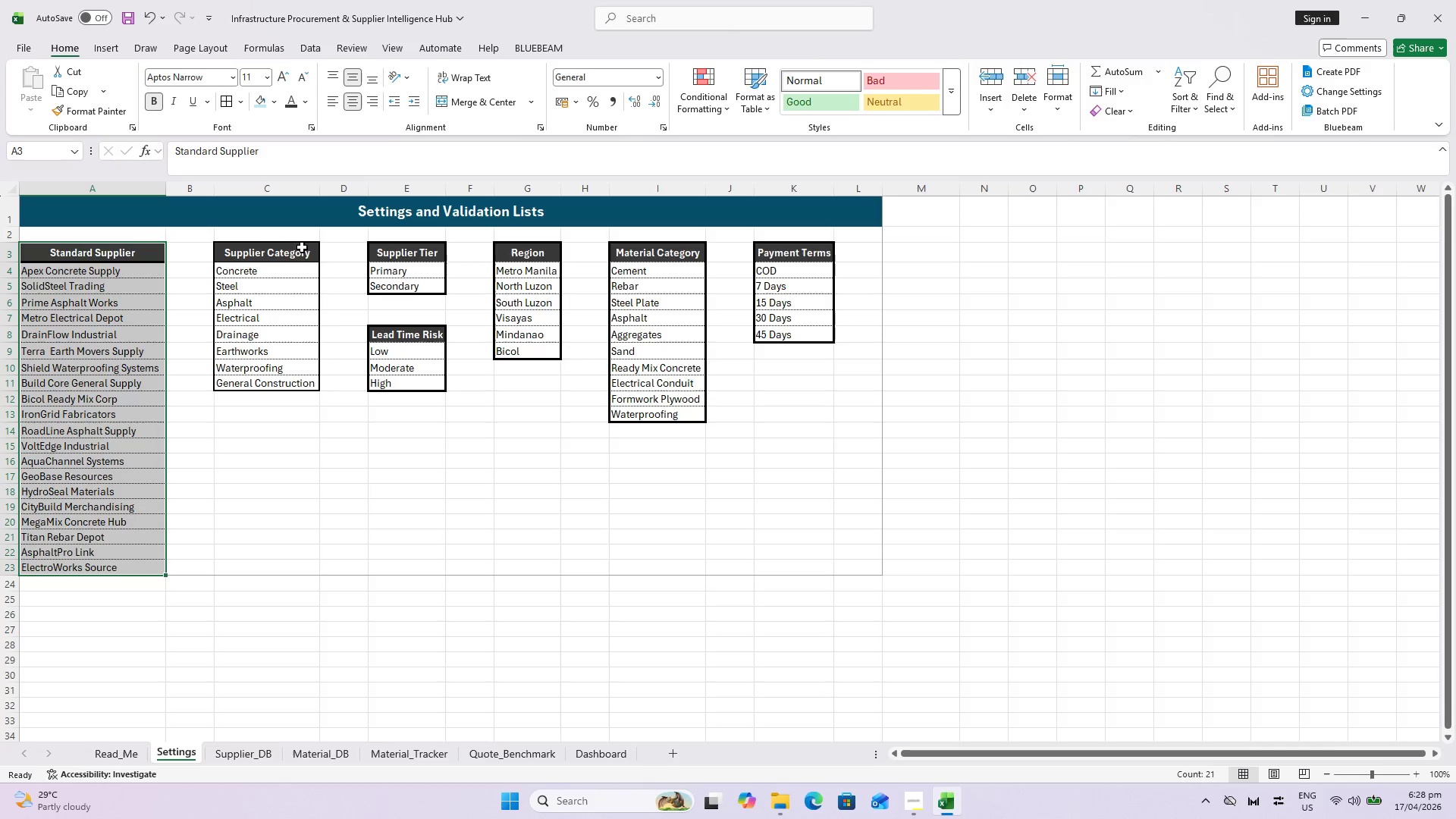 
hold_key(key=ControlLeft, duration=6.86)
left_click_drag(start_coordinate=[286, 254], to_coordinate=[293, 389])
 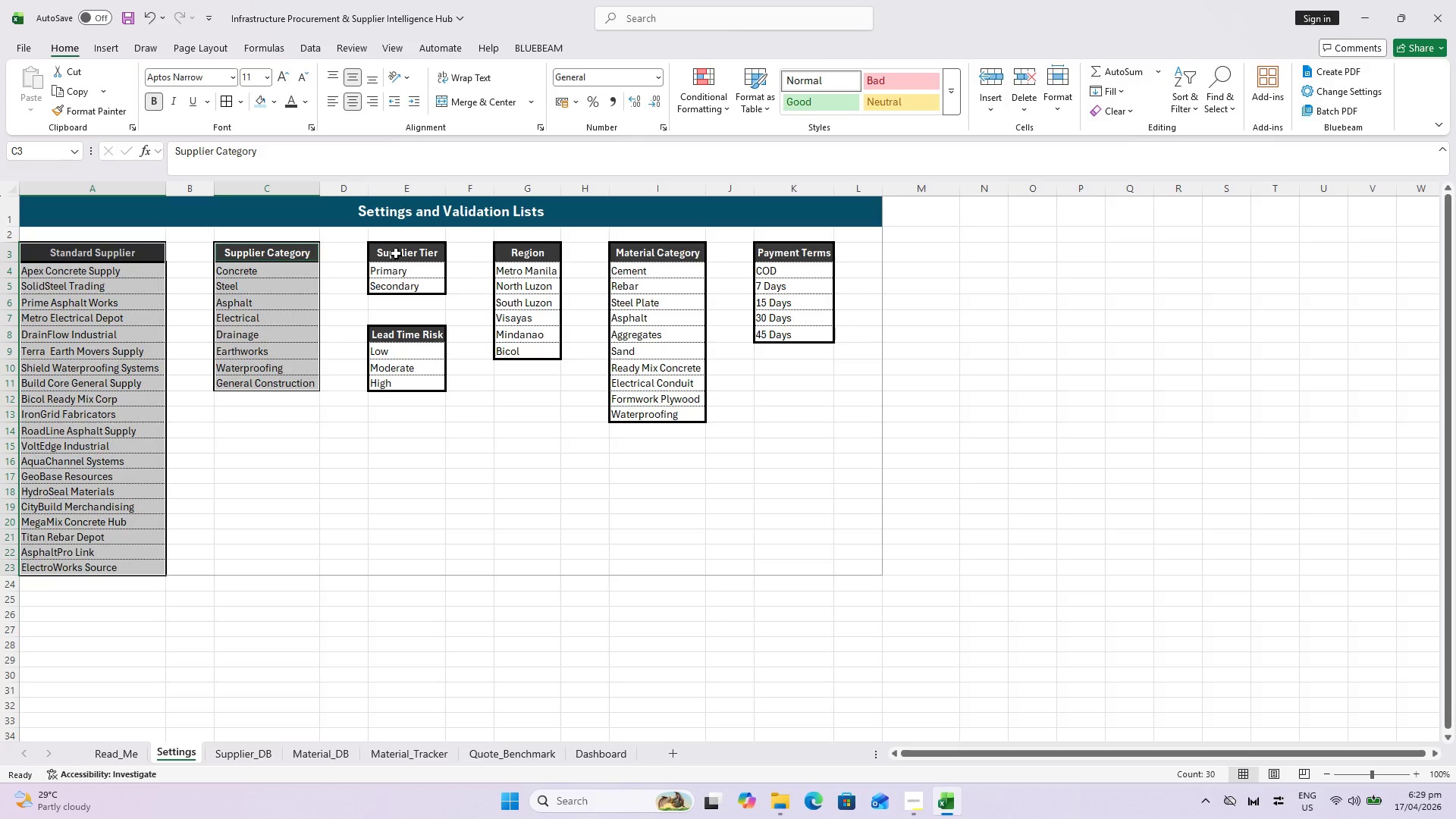 
left_click_drag(start_coordinate=[396, 253], to_coordinate=[405, 289])
 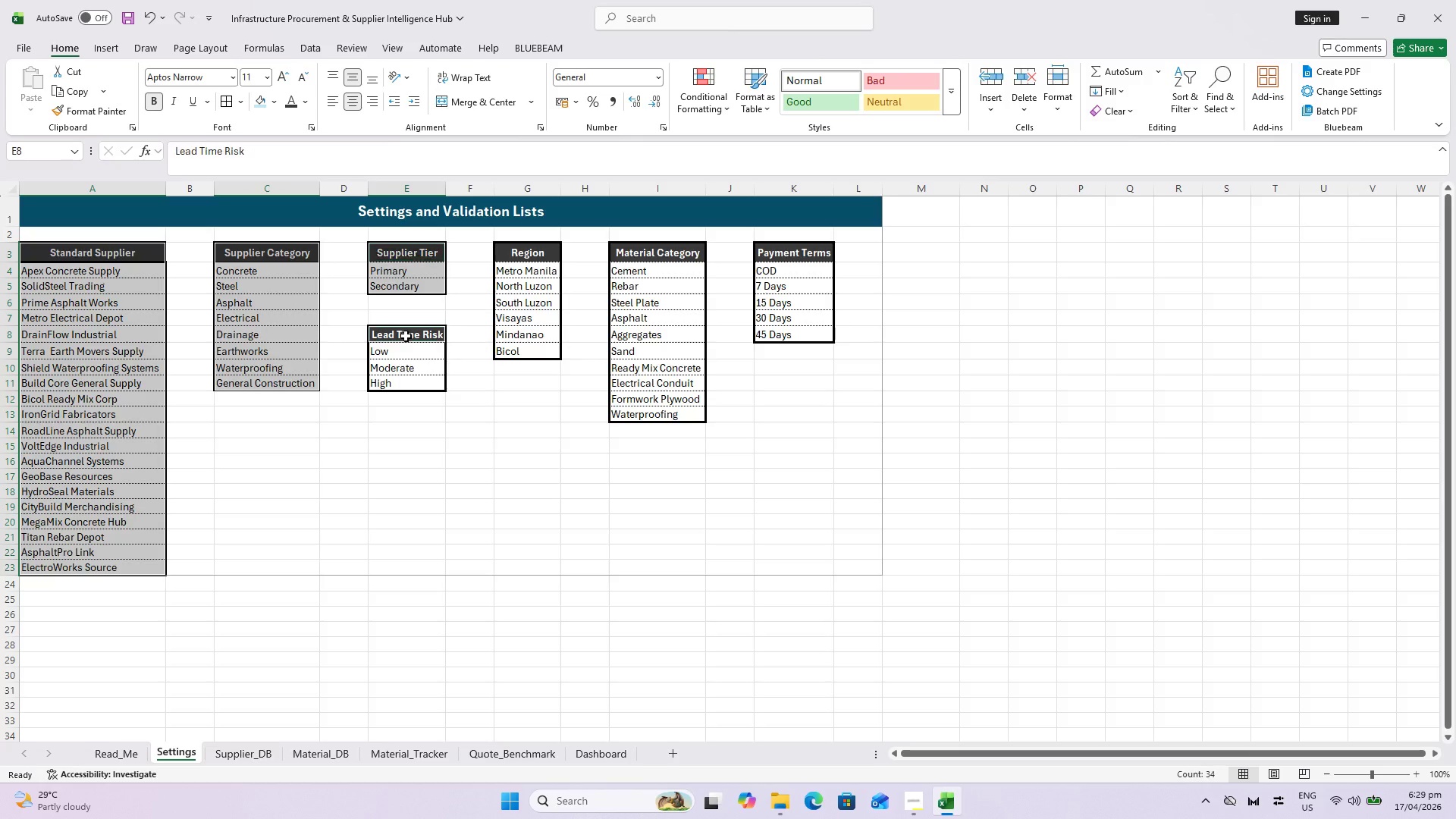 
left_click_drag(start_coordinate=[406, 335], to_coordinate=[407, 378])
 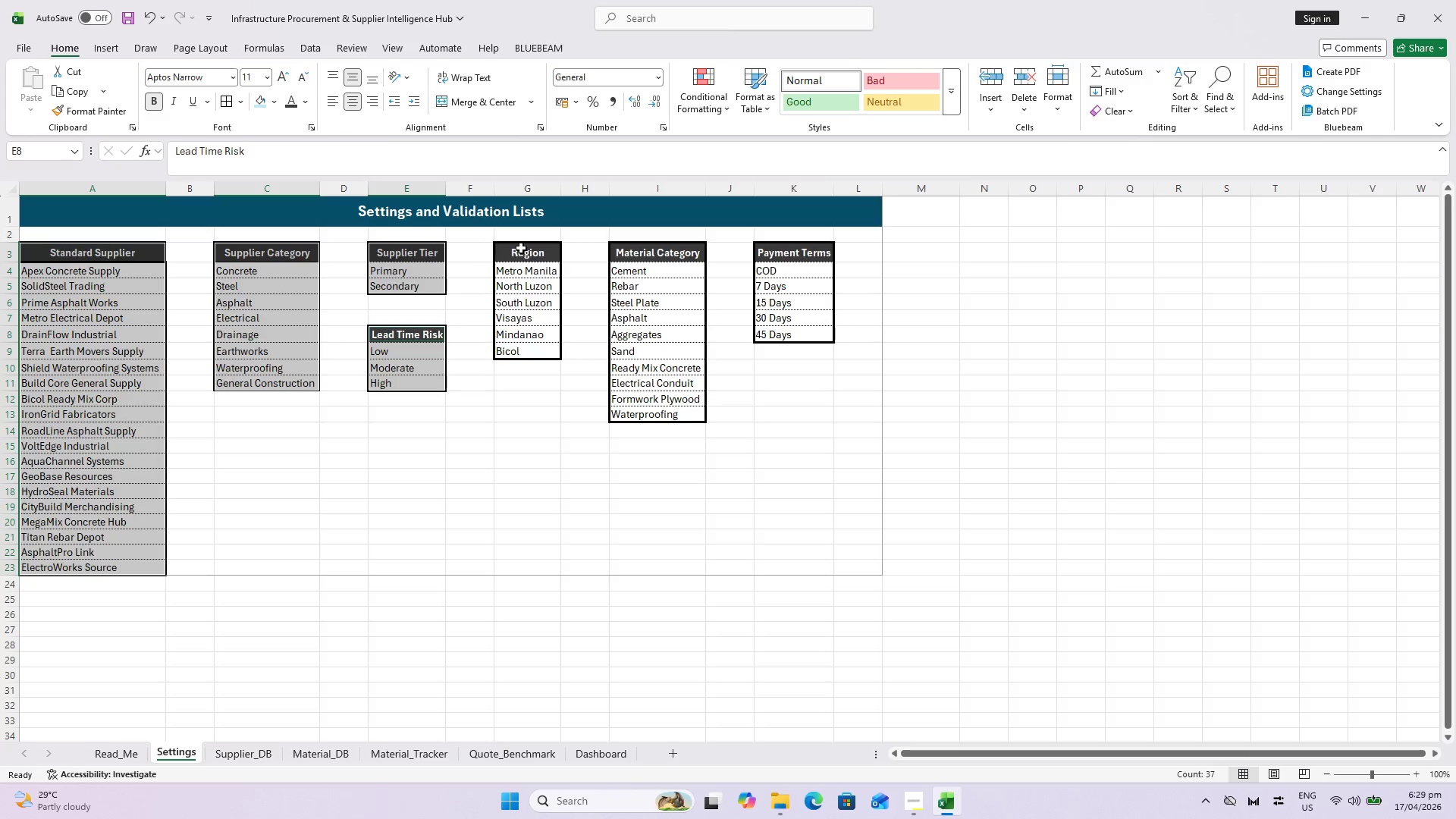 
left_click_drag(start_coordinate=[522, 247], to_coordinate=[520, 356])
 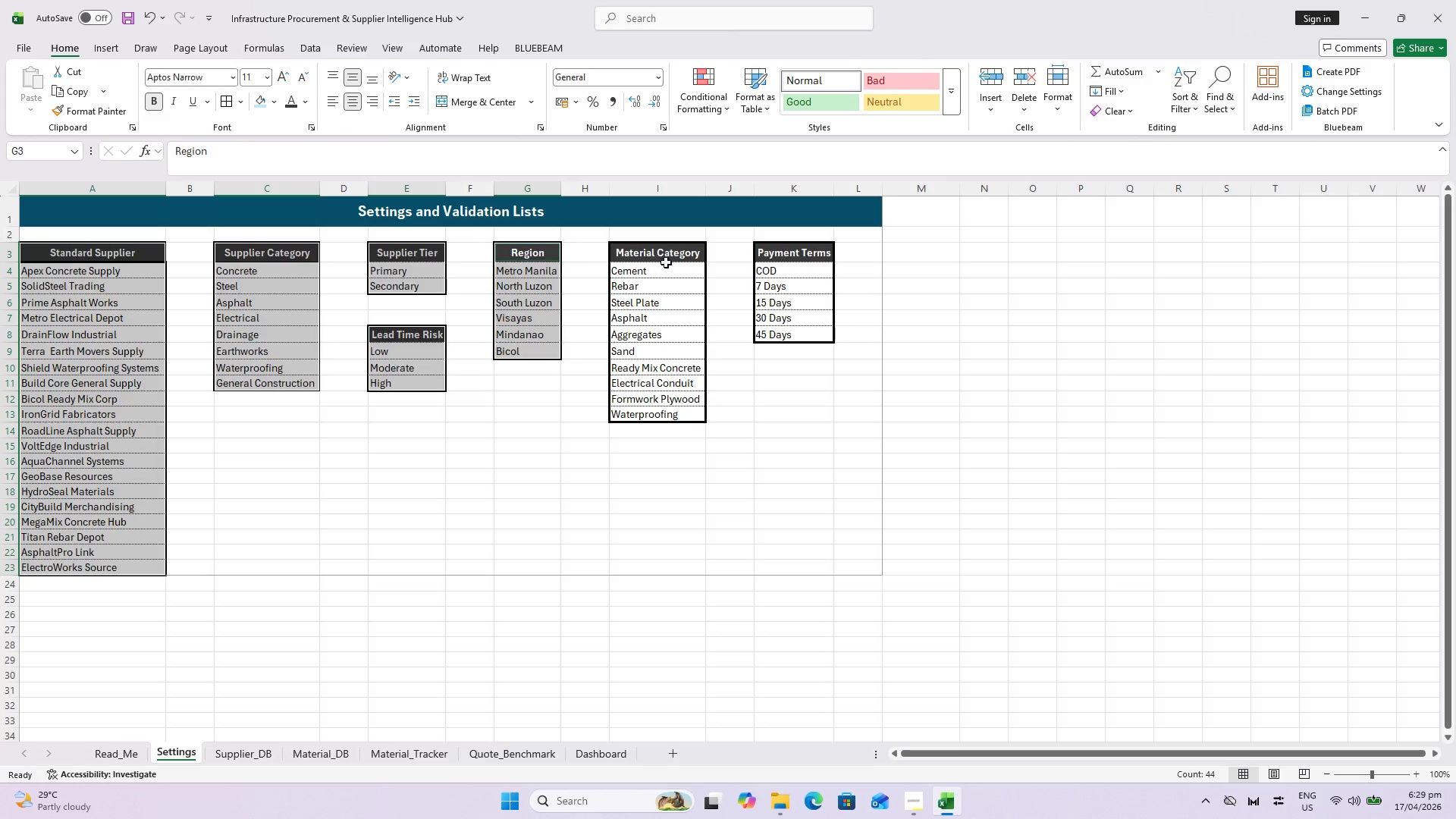 
left_click_drag(start_coordinate=[661, 251], to_coordinate=[660, 405])
 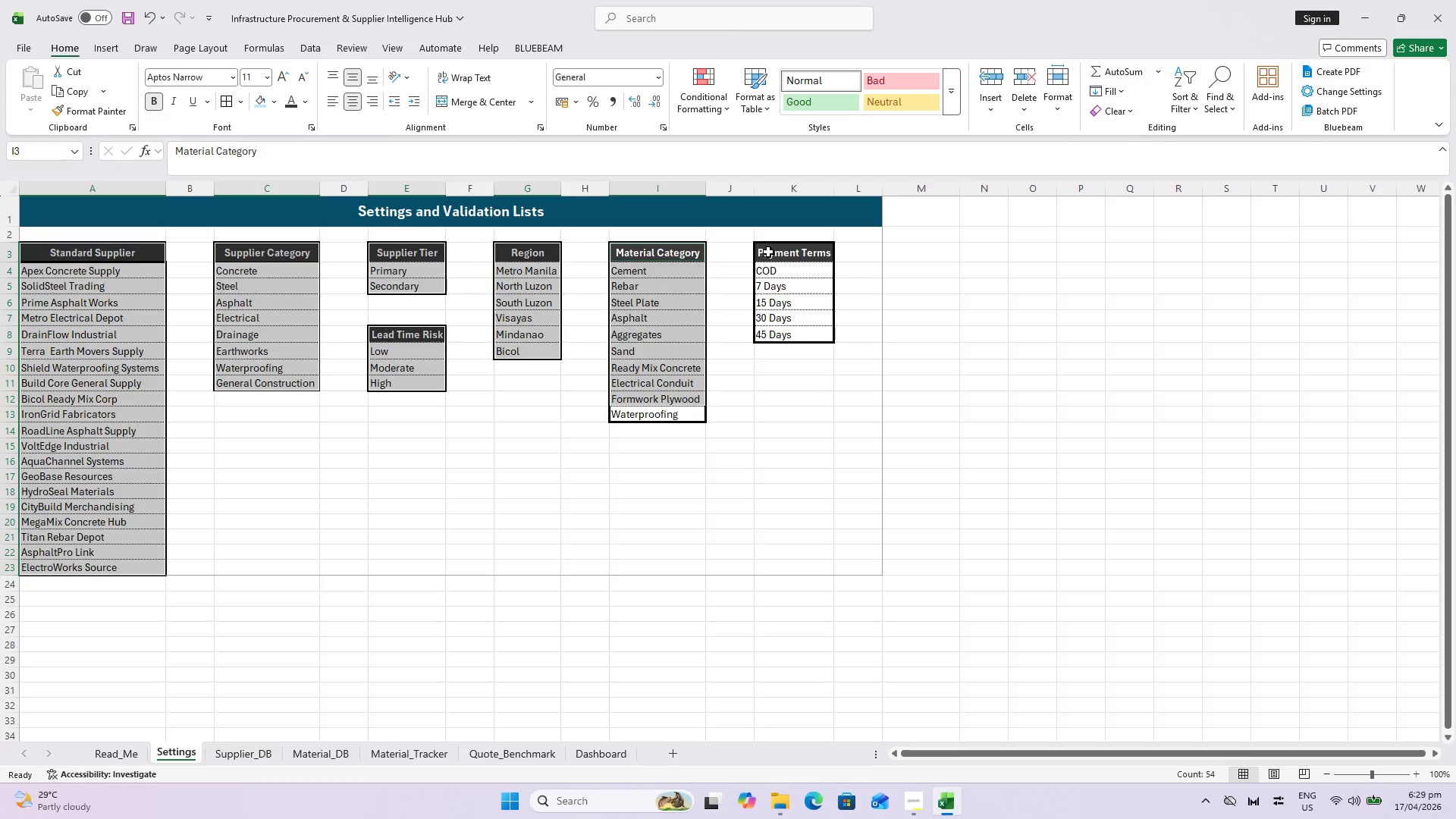 
left_click_drag(start_coordinate=[770, 251], to_coordinate=[780, 339])
 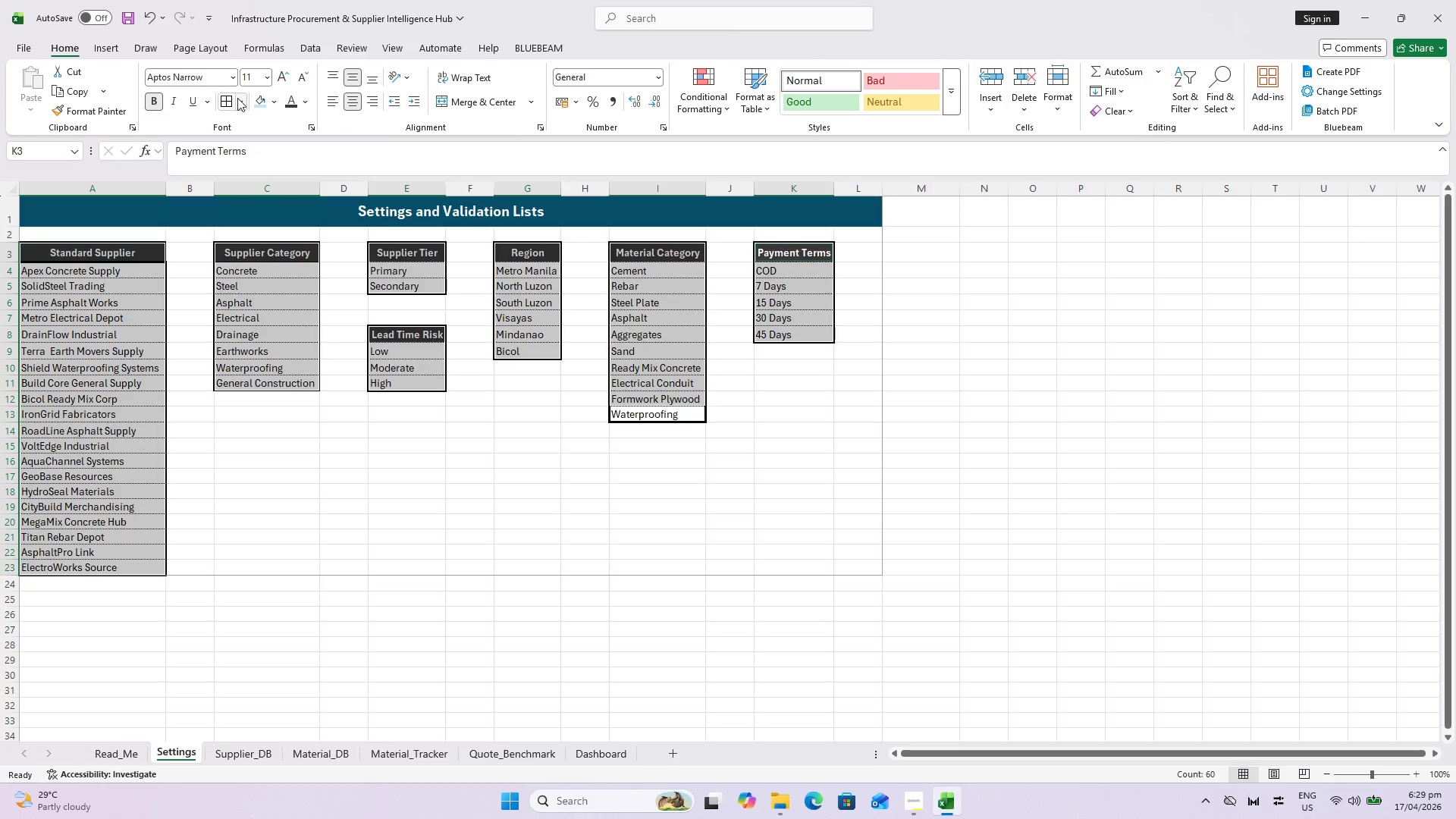 
left_click([228, 98])
 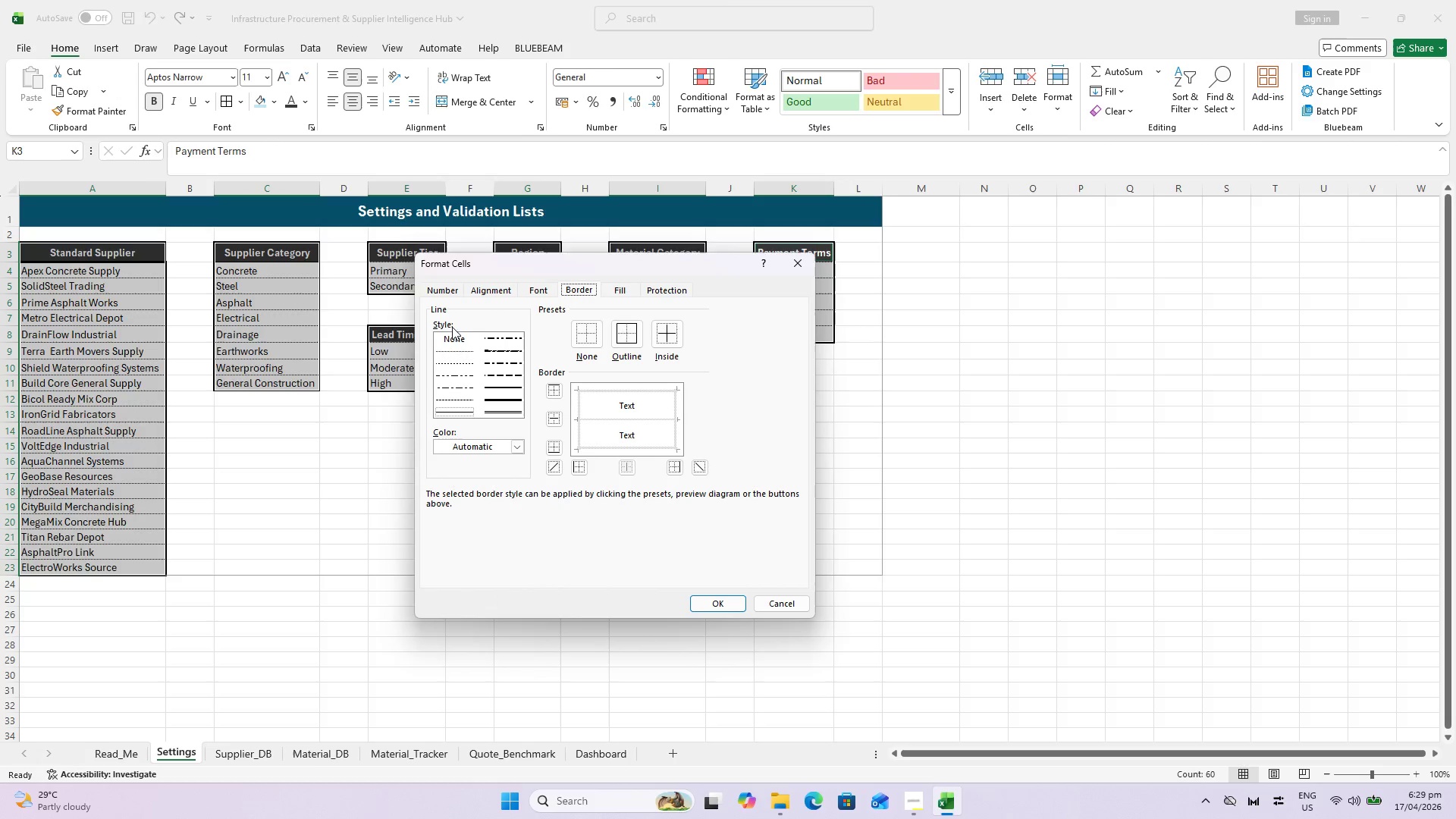 
left_click([453, 334])
 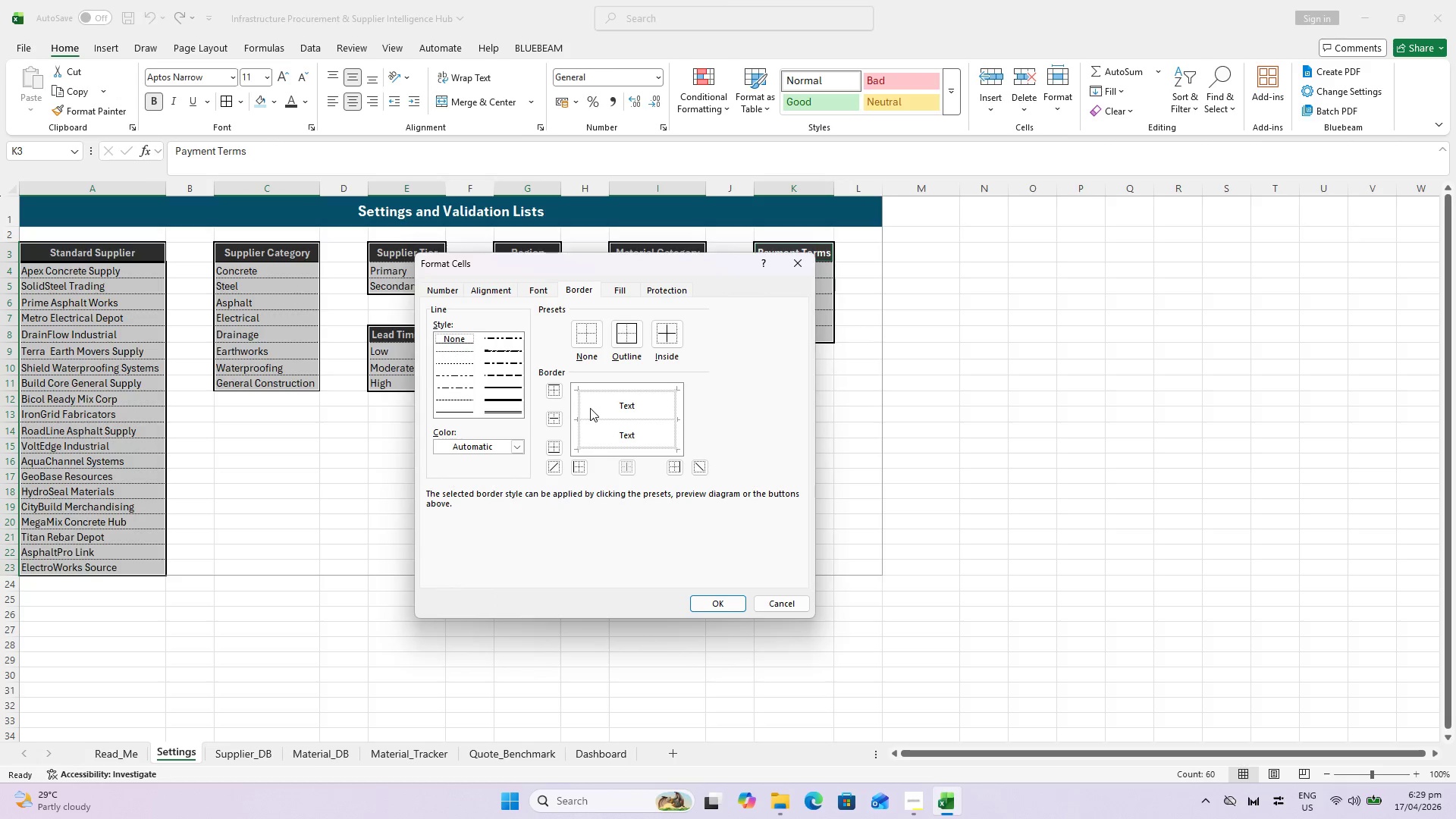 
left_click([582, 406])
 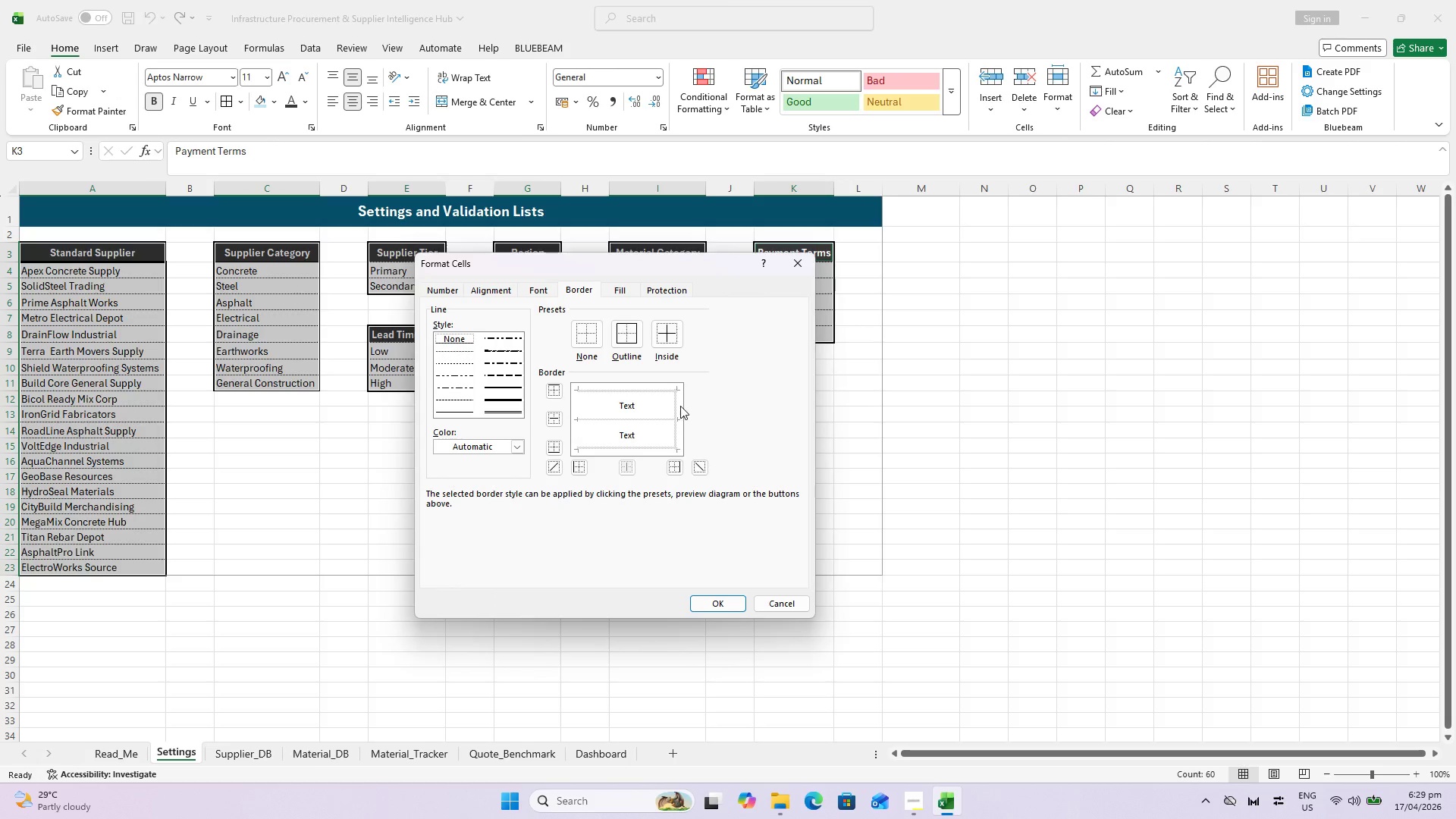 
left_click([677, 403])
 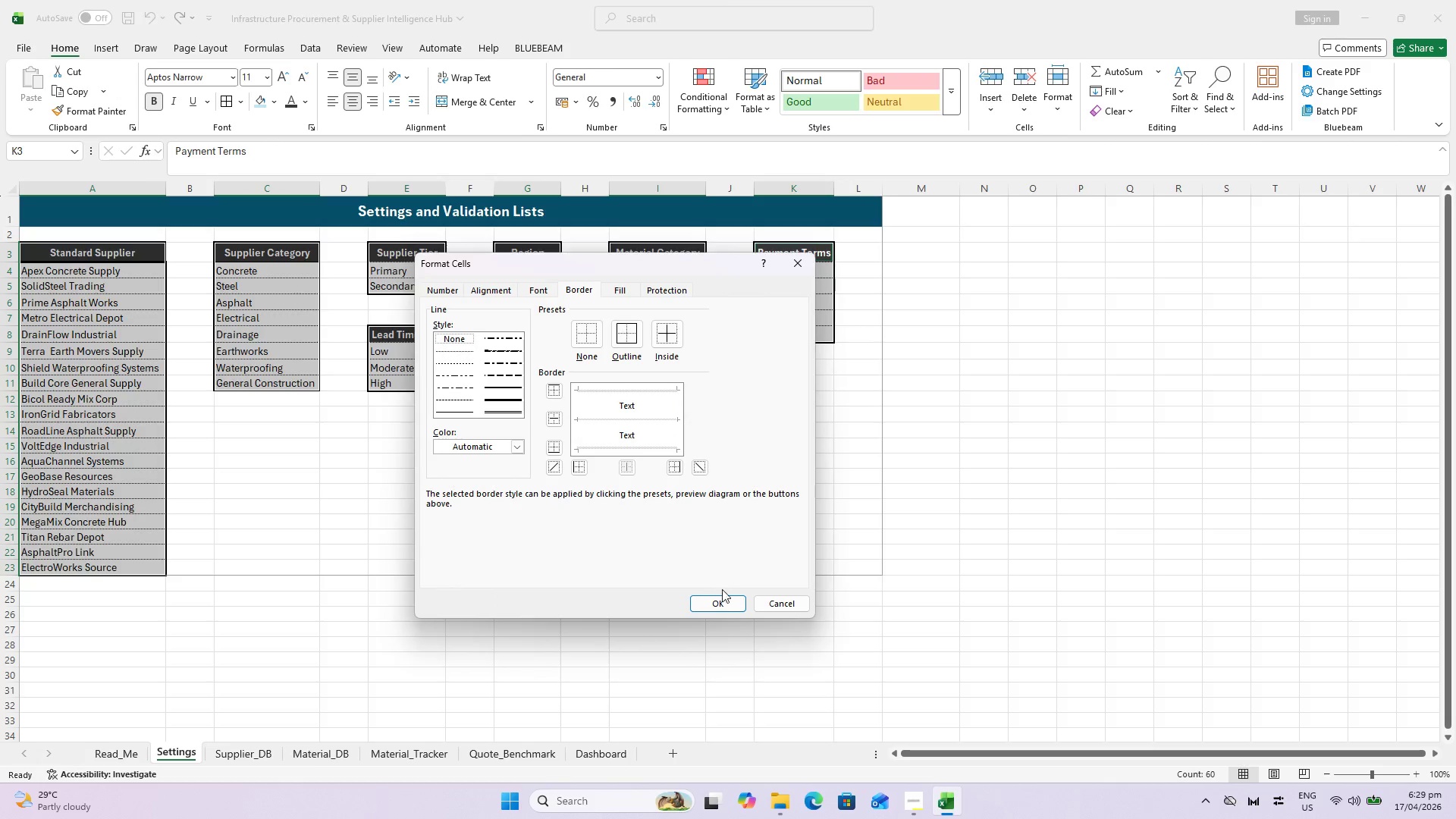 
left_click([725, 601])
 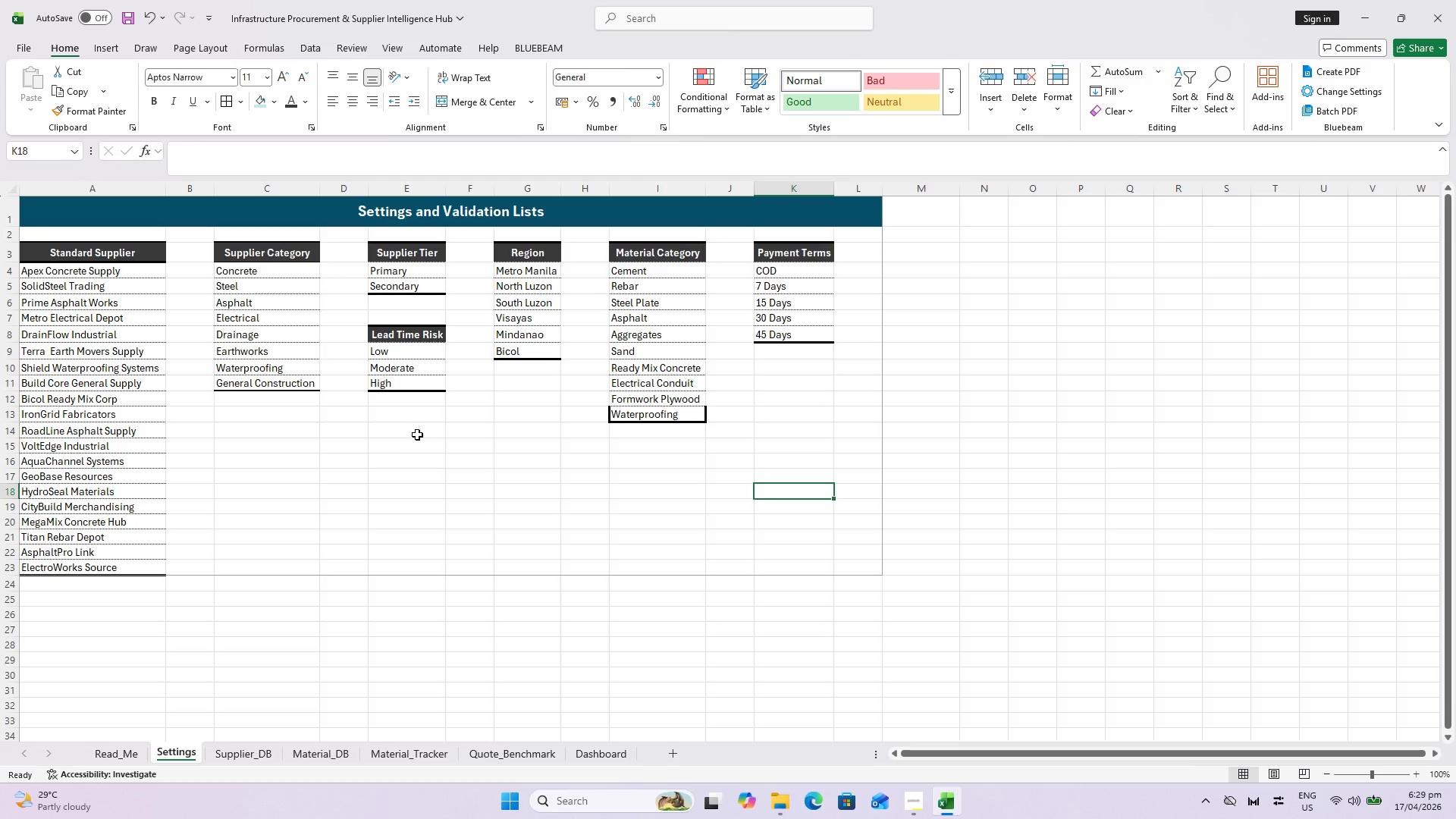 
key(Control+ControlLeft)
 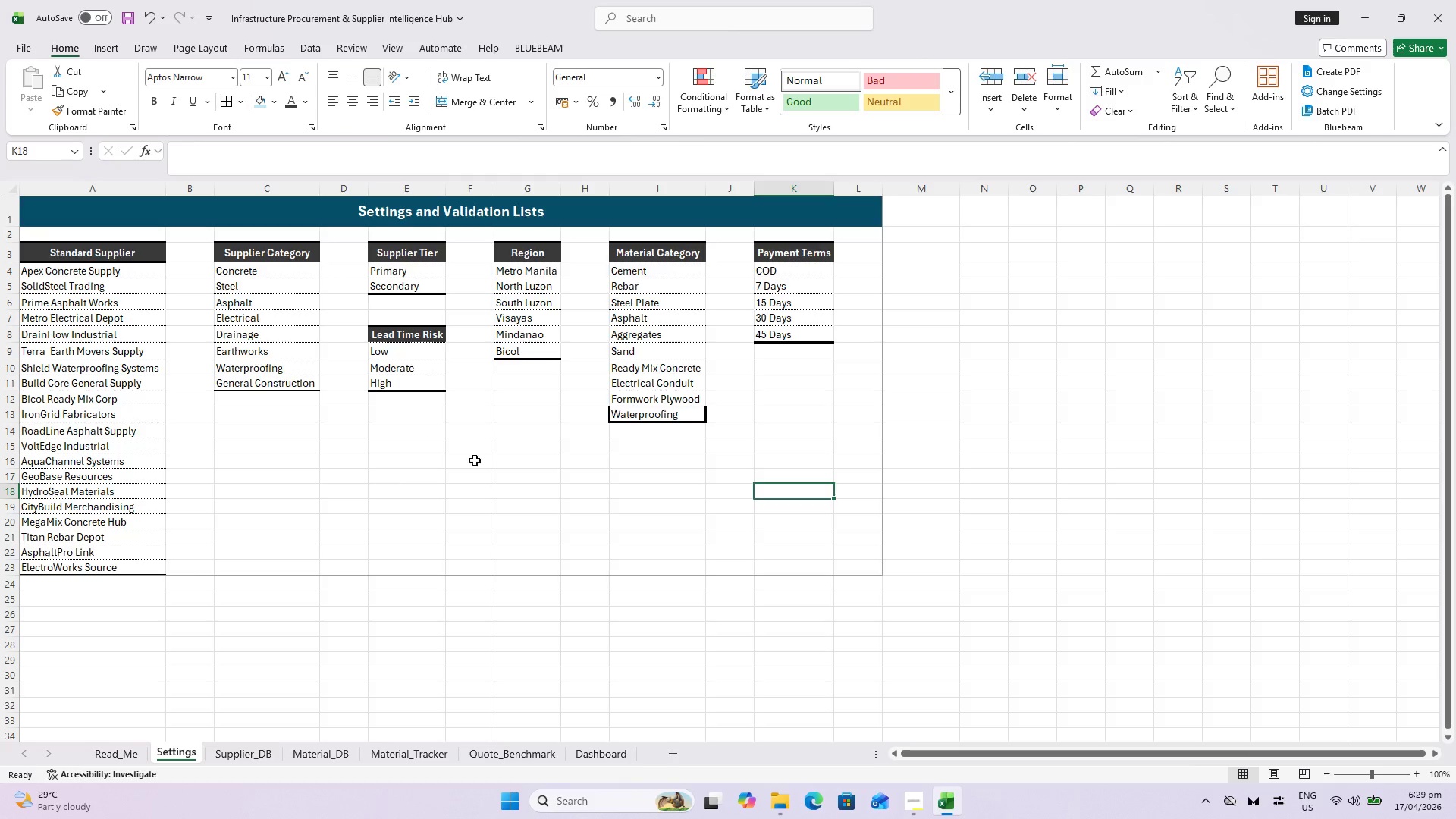 
left_click([490, 454])
 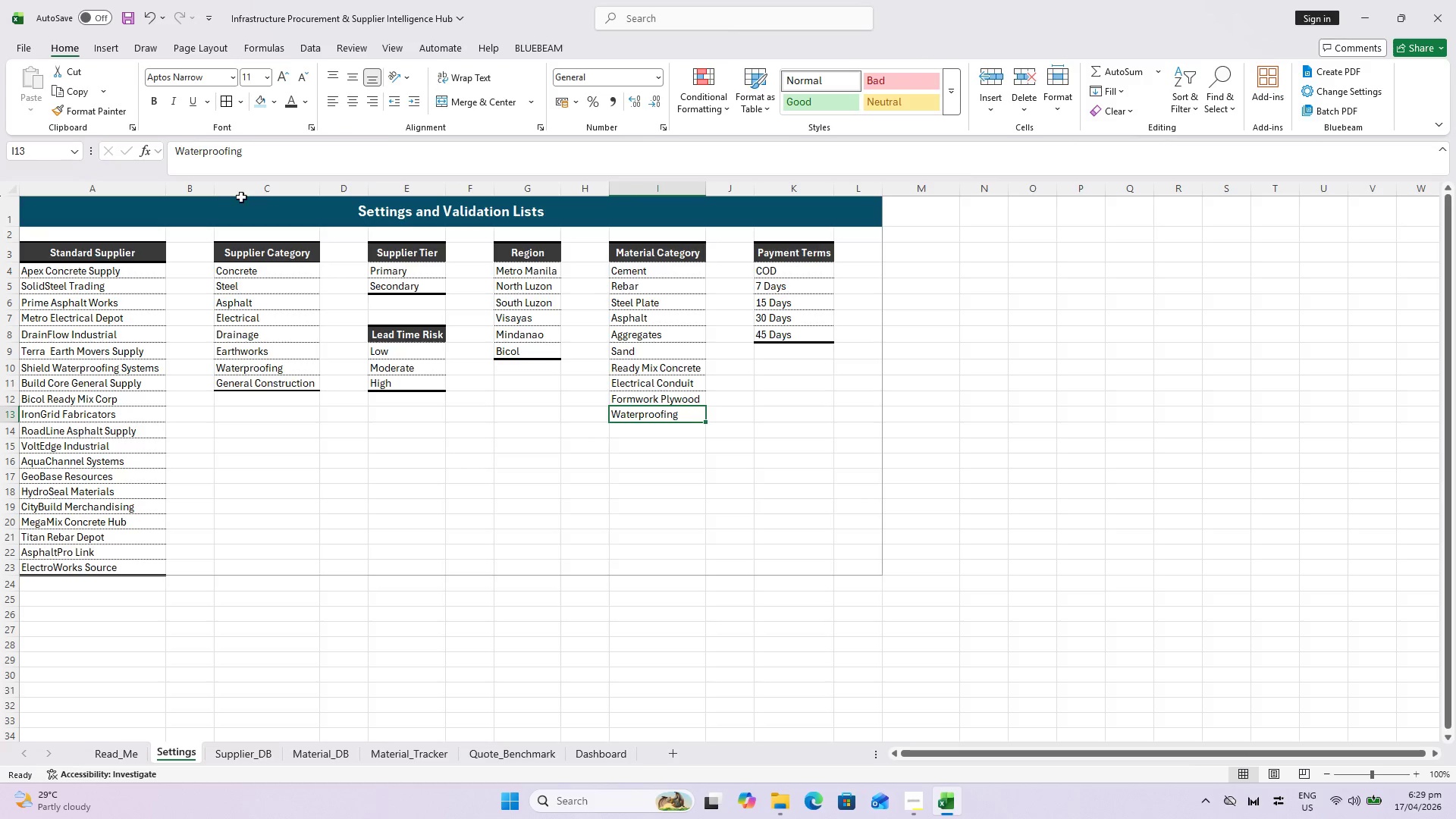 
left_click([229, 97])
 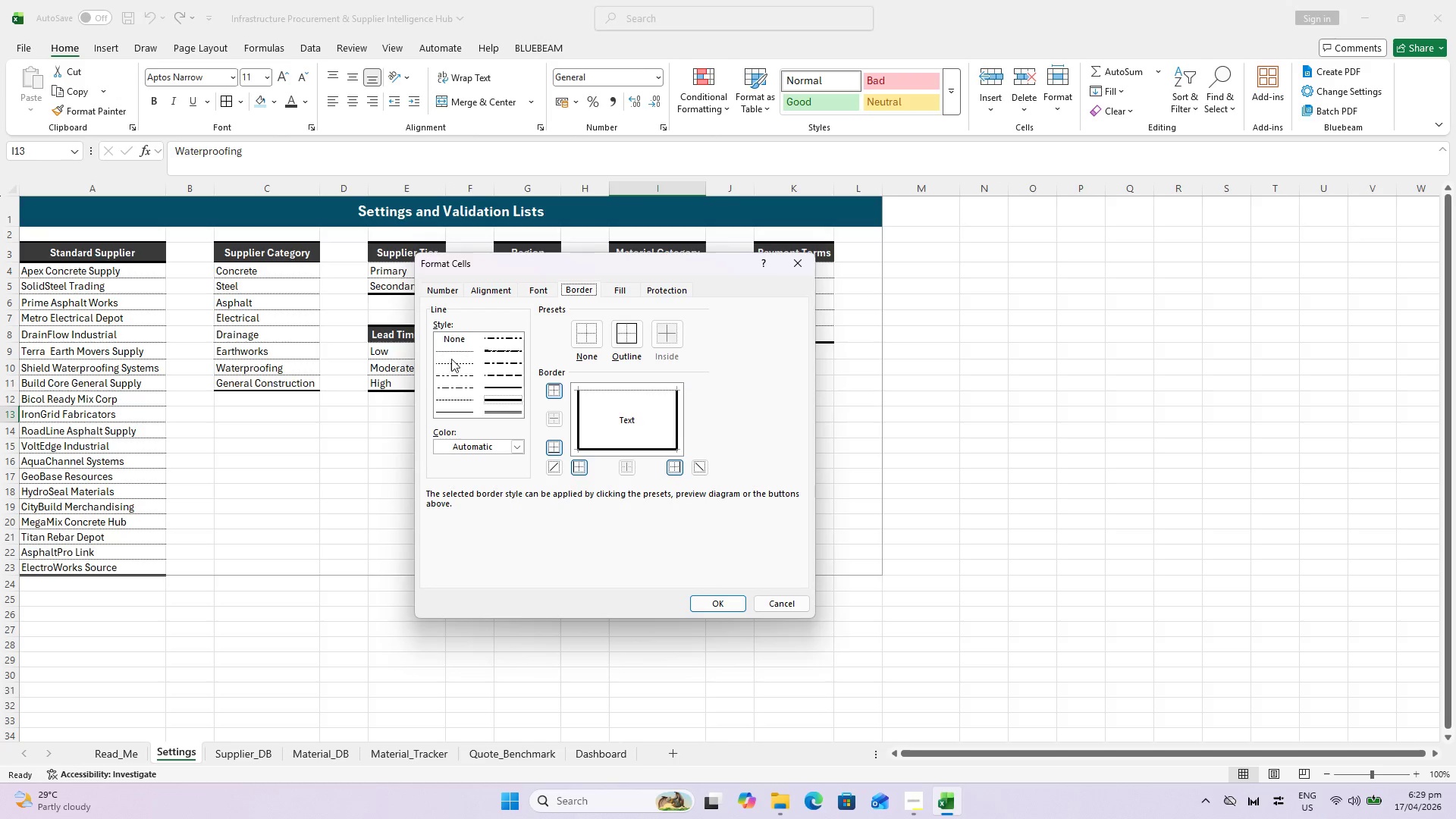 
left_click([456, 342])
 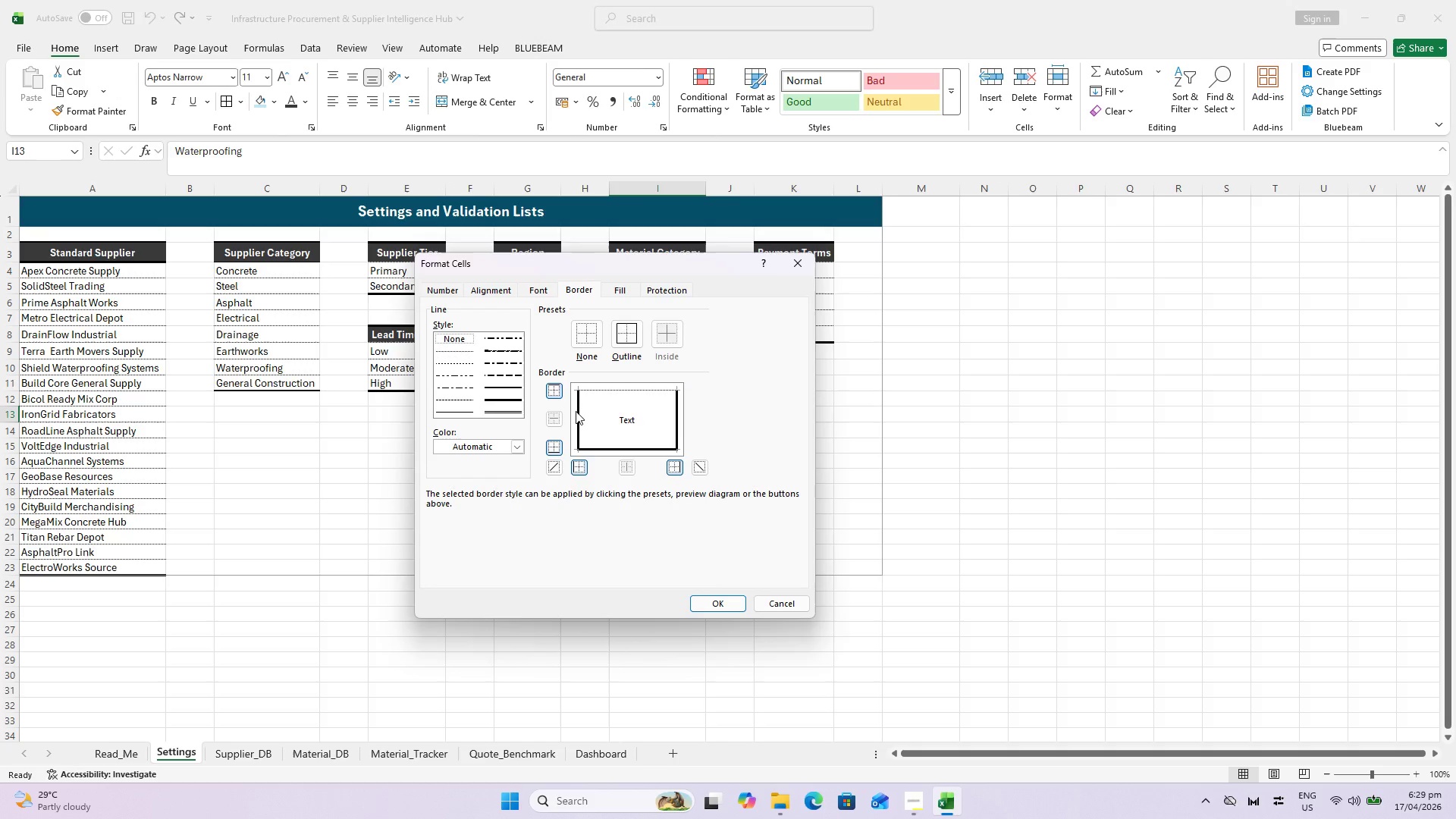 
left_click([578, 412])
 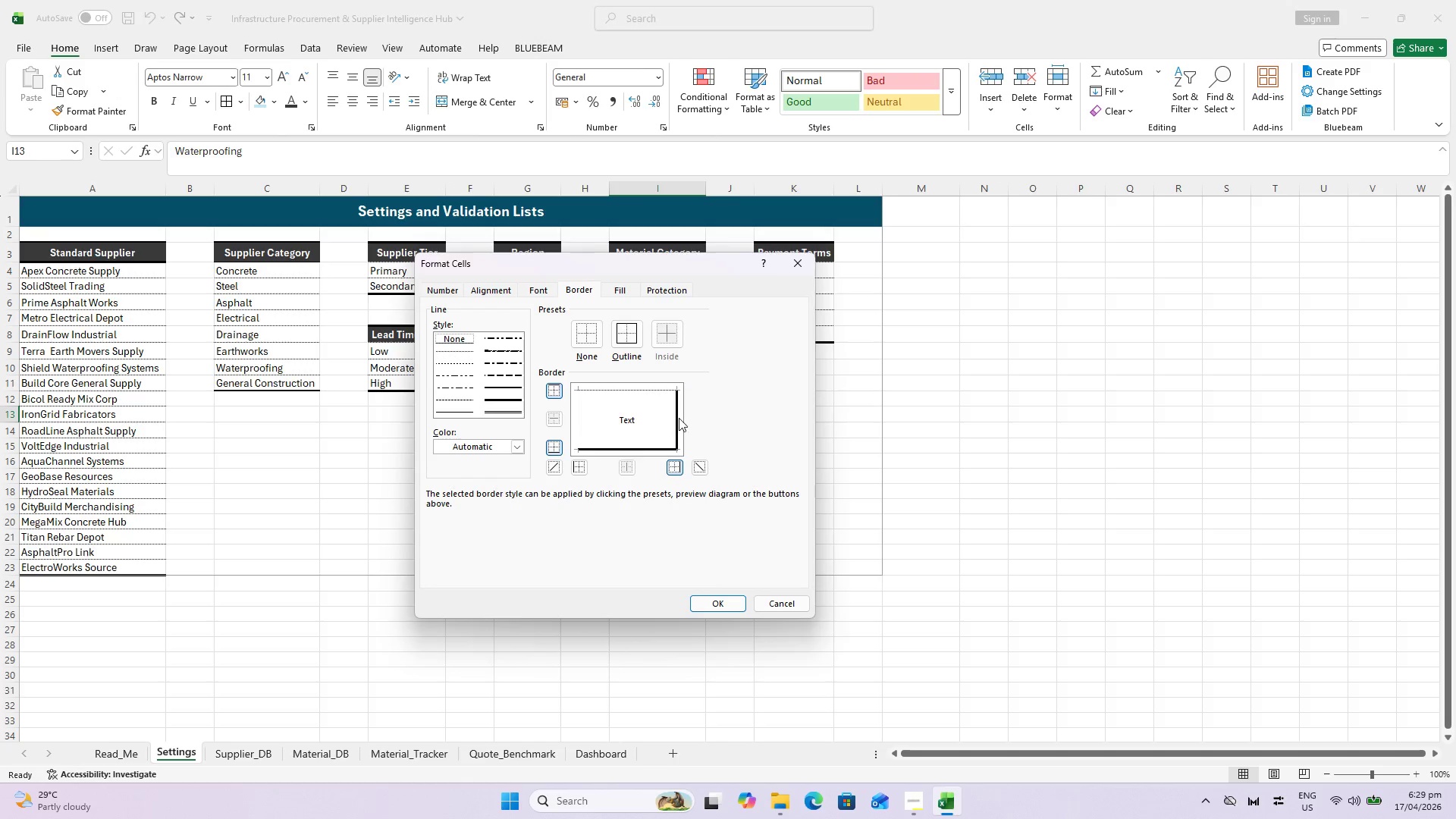 
left_click([679, 418])
 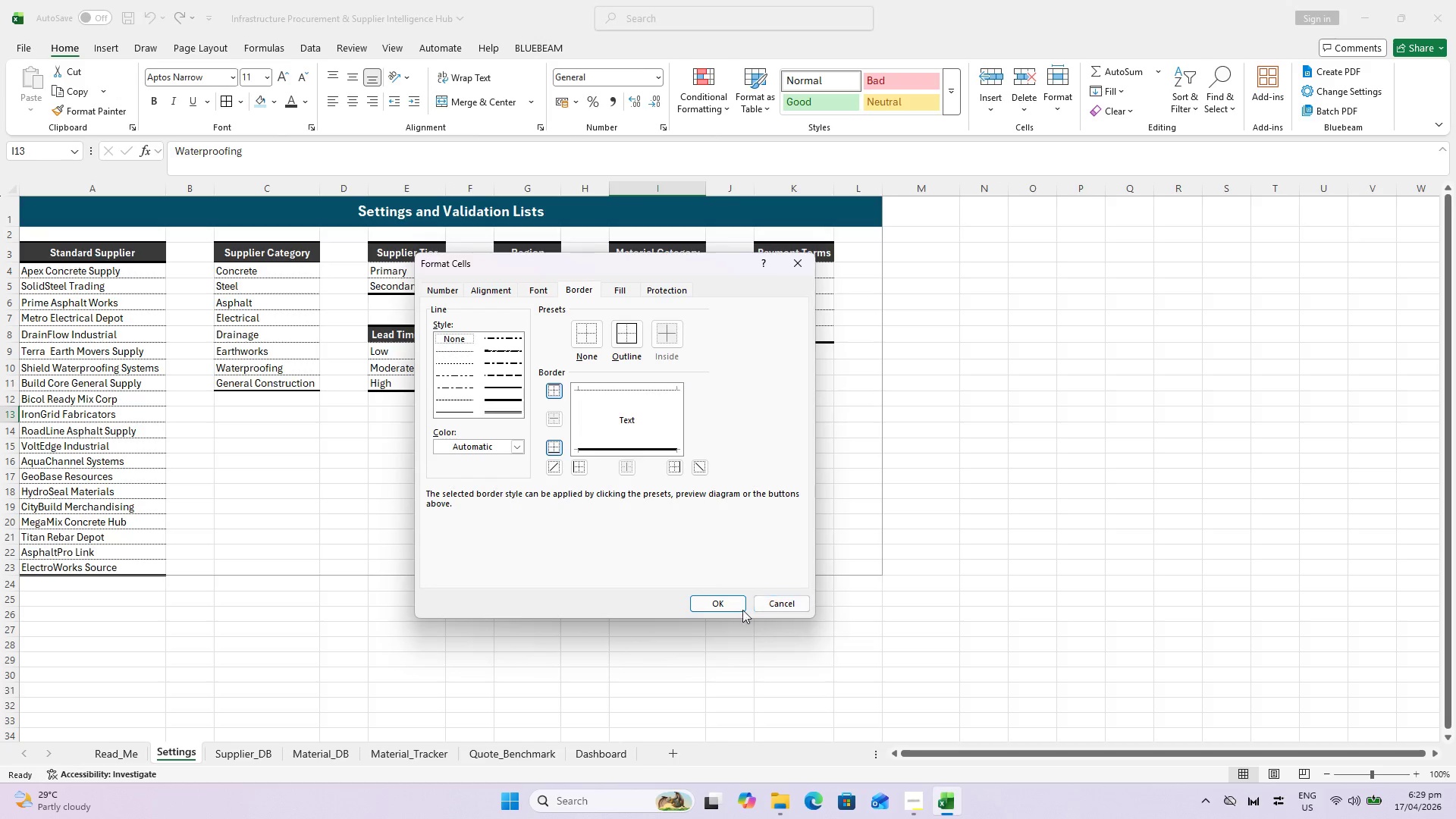 
left_click([733, 602])
 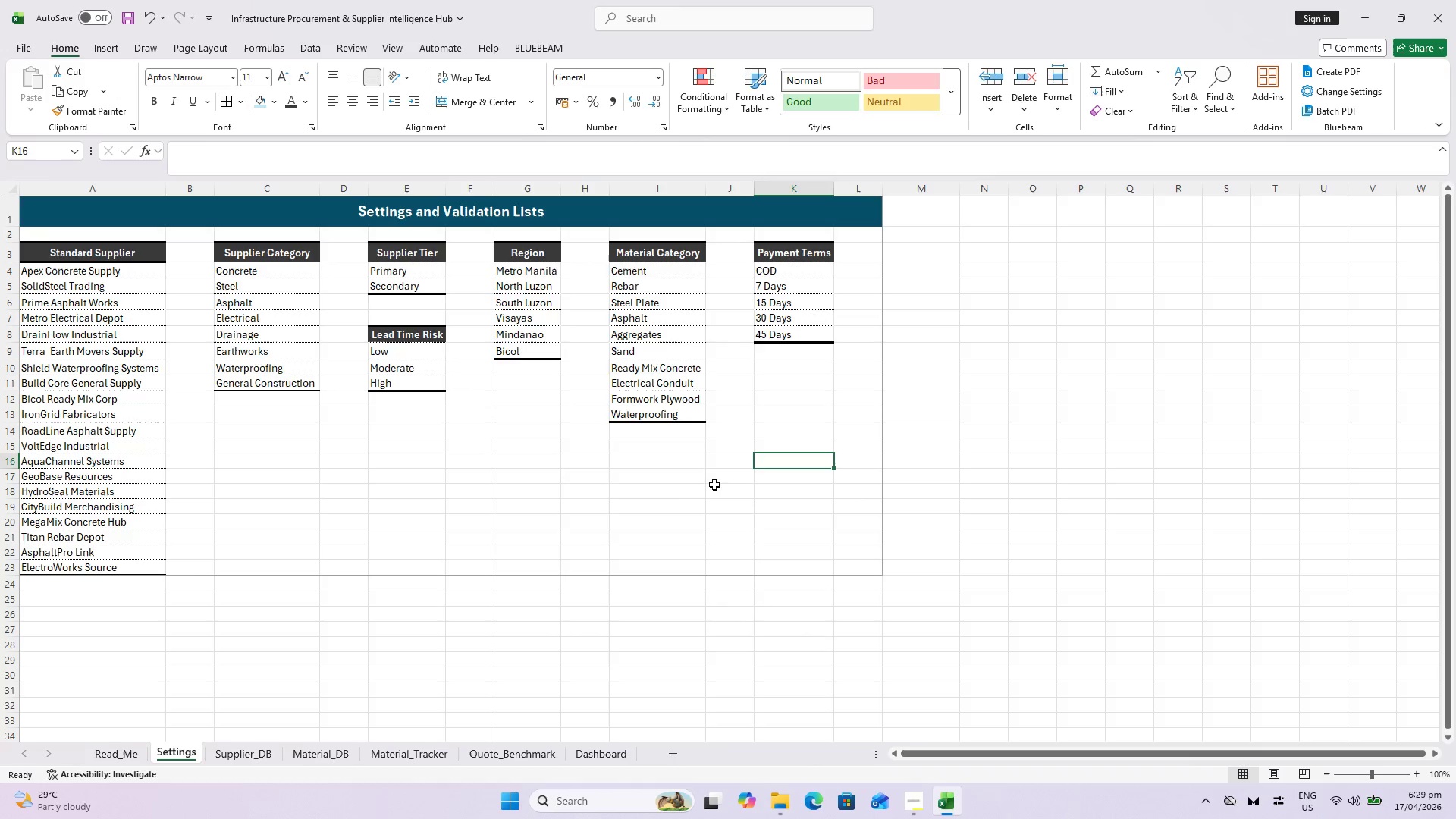 
key(Control+S)
 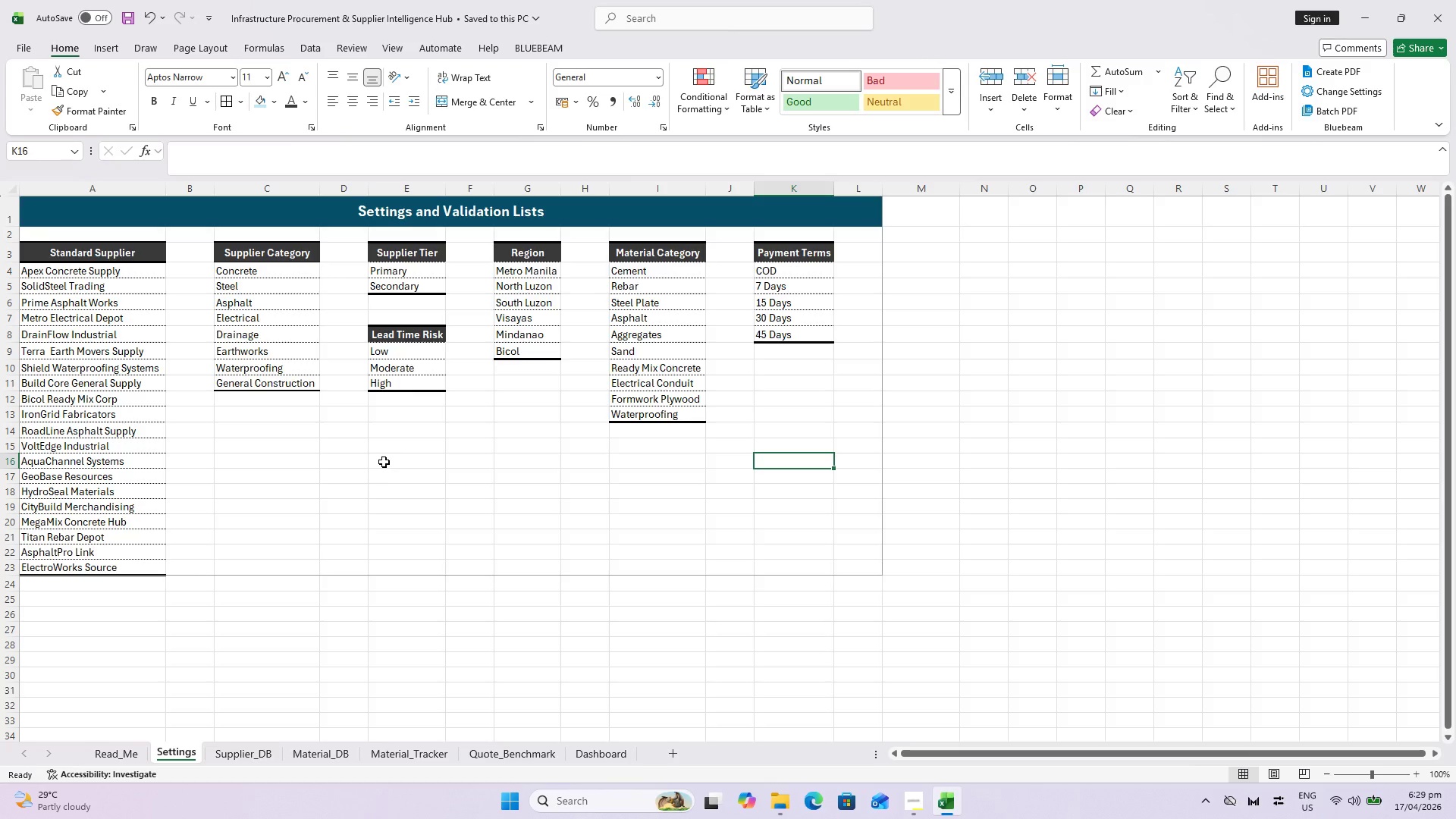 
key(Control+ControlLeft)
 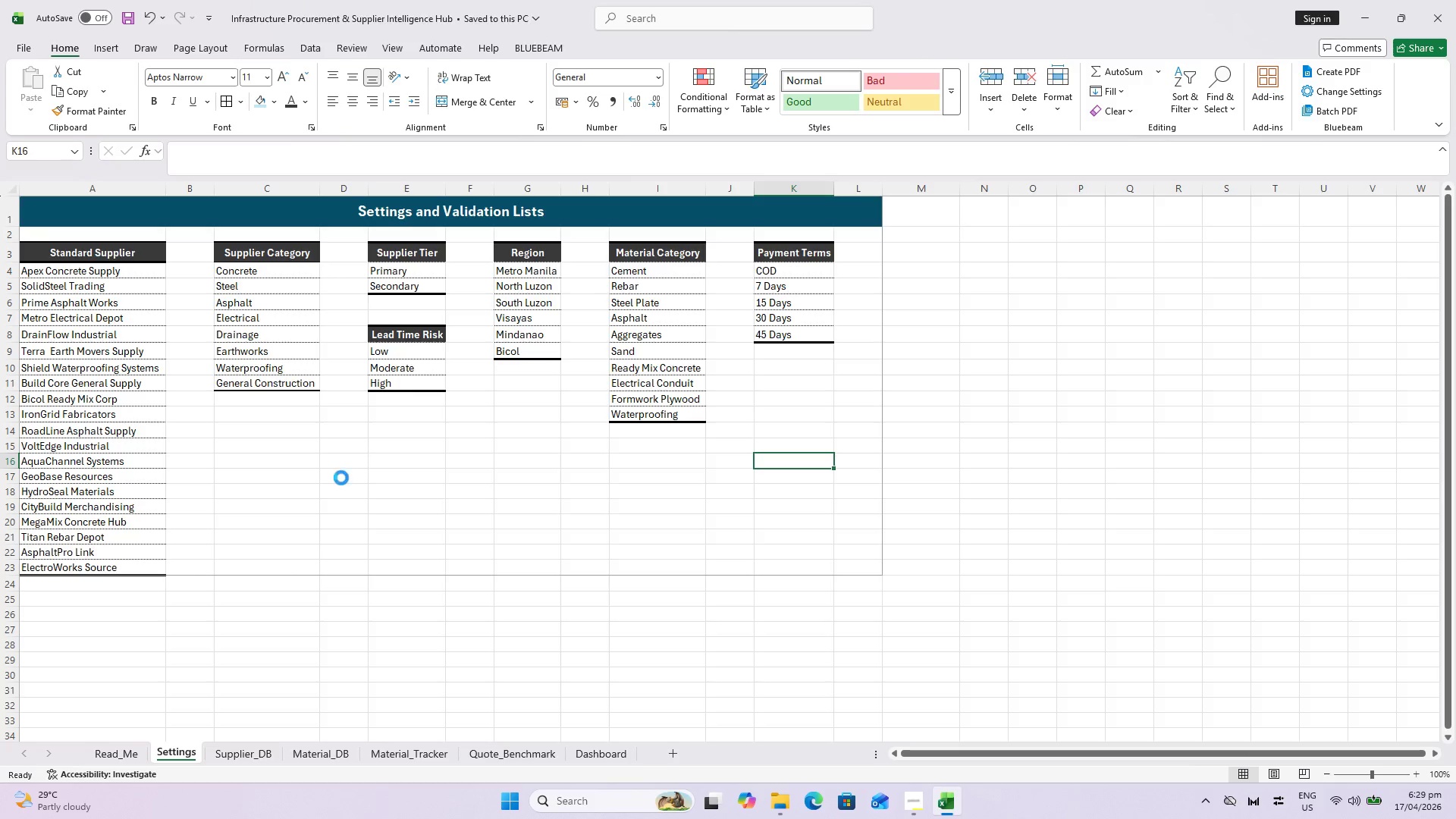 
key(Control+S)
 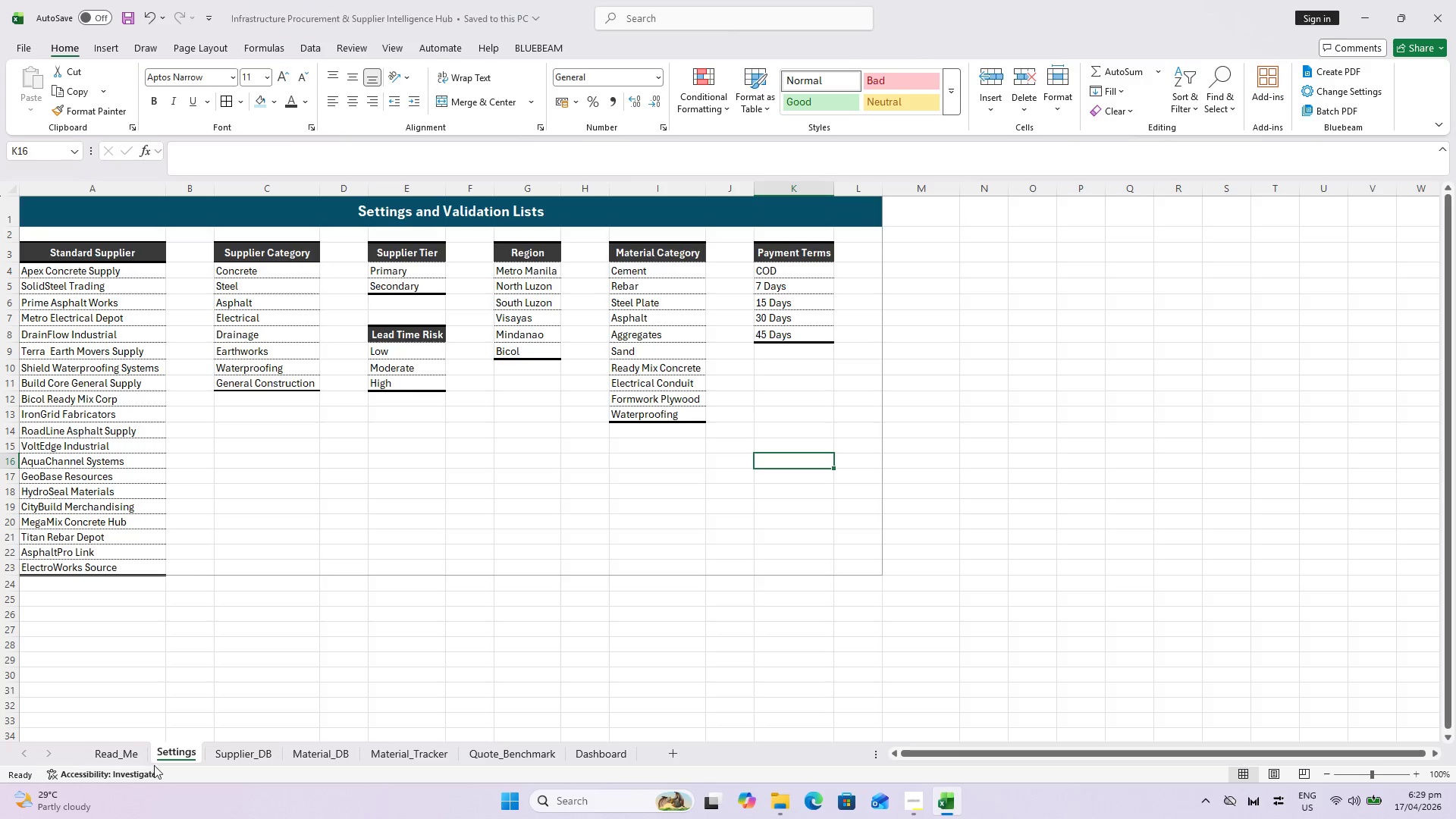 
left_click([117, 759])
 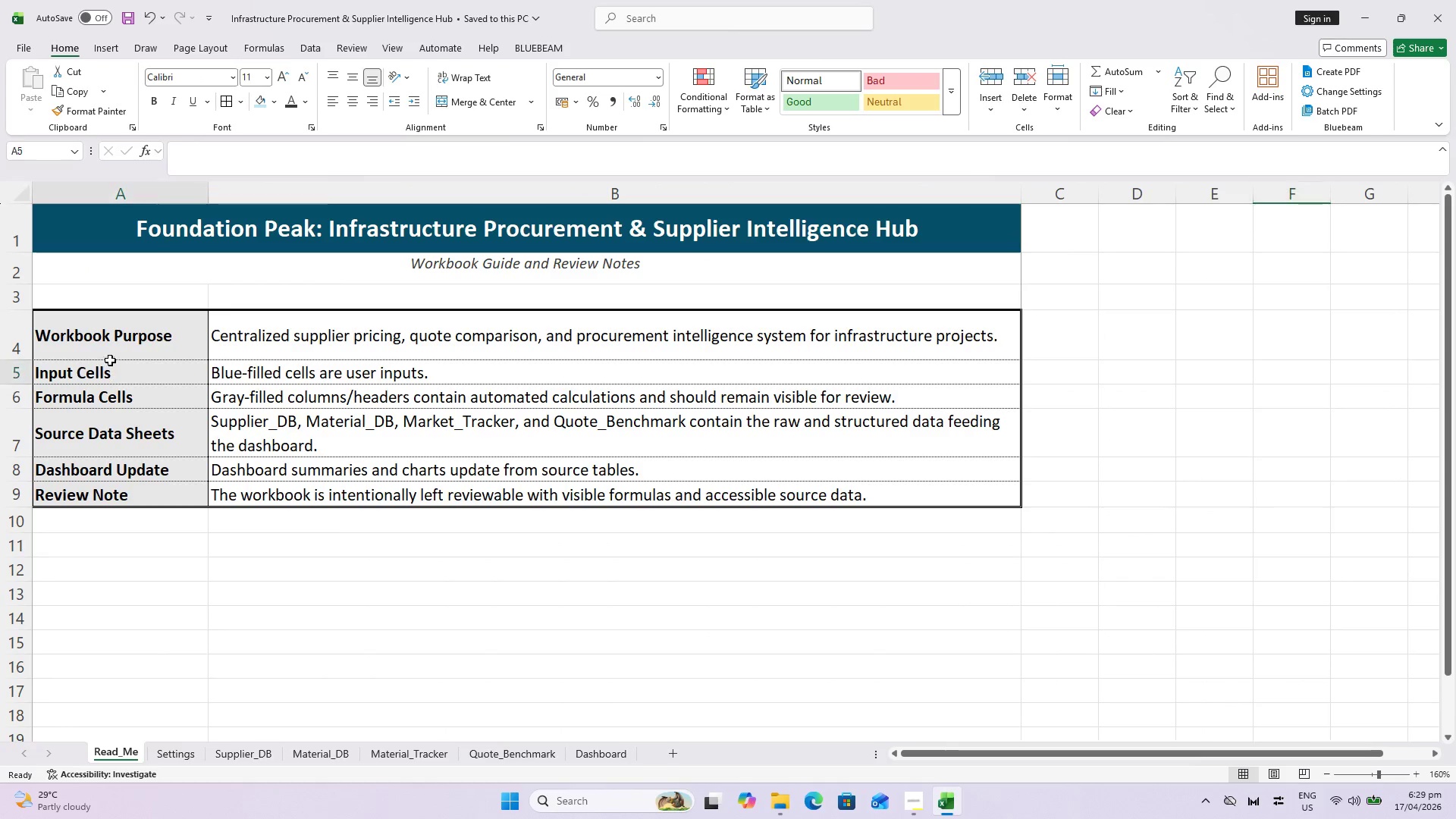 
key(Shift+ShiftLeft)
 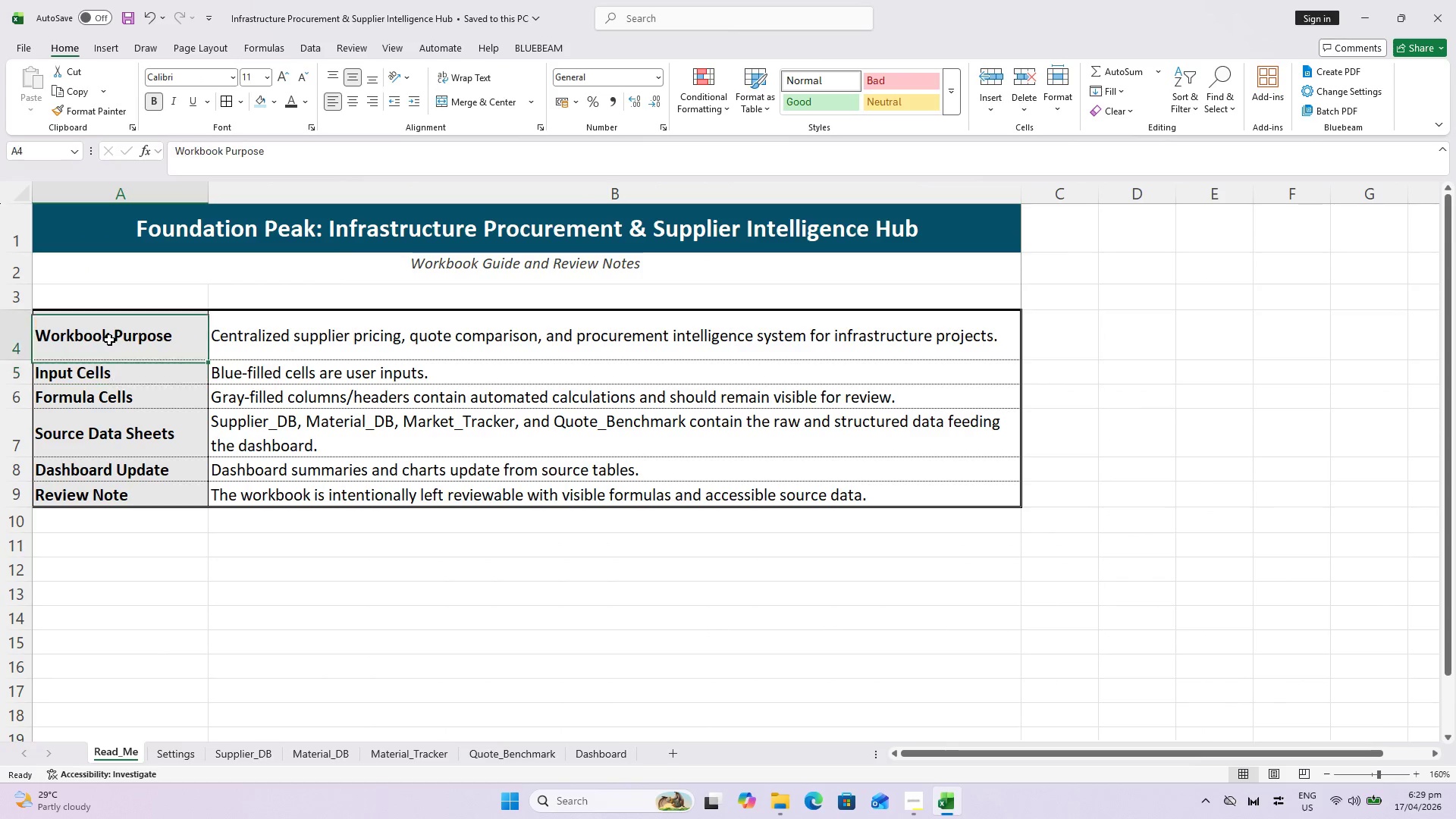 
hold_key(key=ShiftLeft, duration=0.69)
left_click([898, 485])
 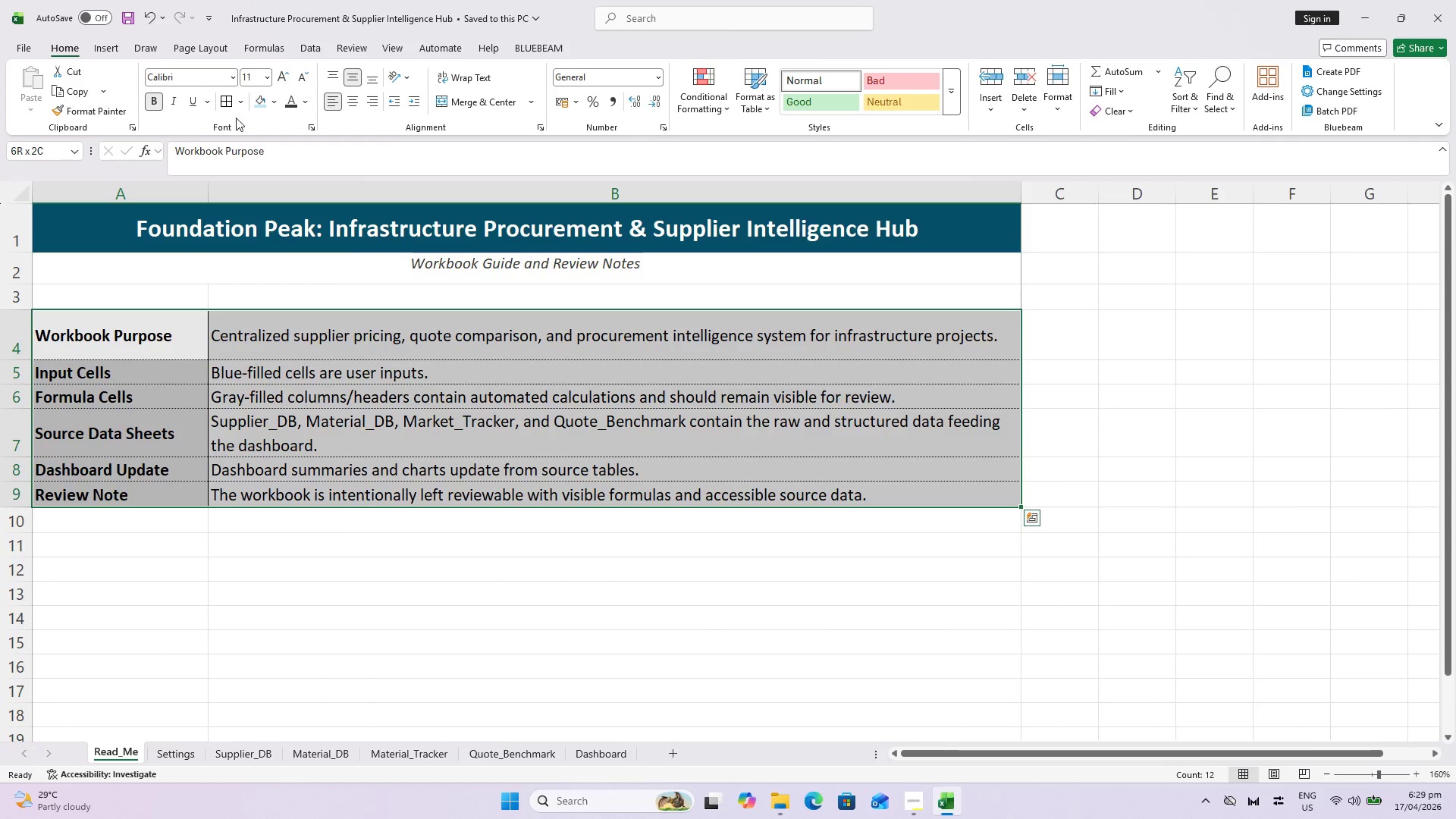 
left_click([229, 105])
 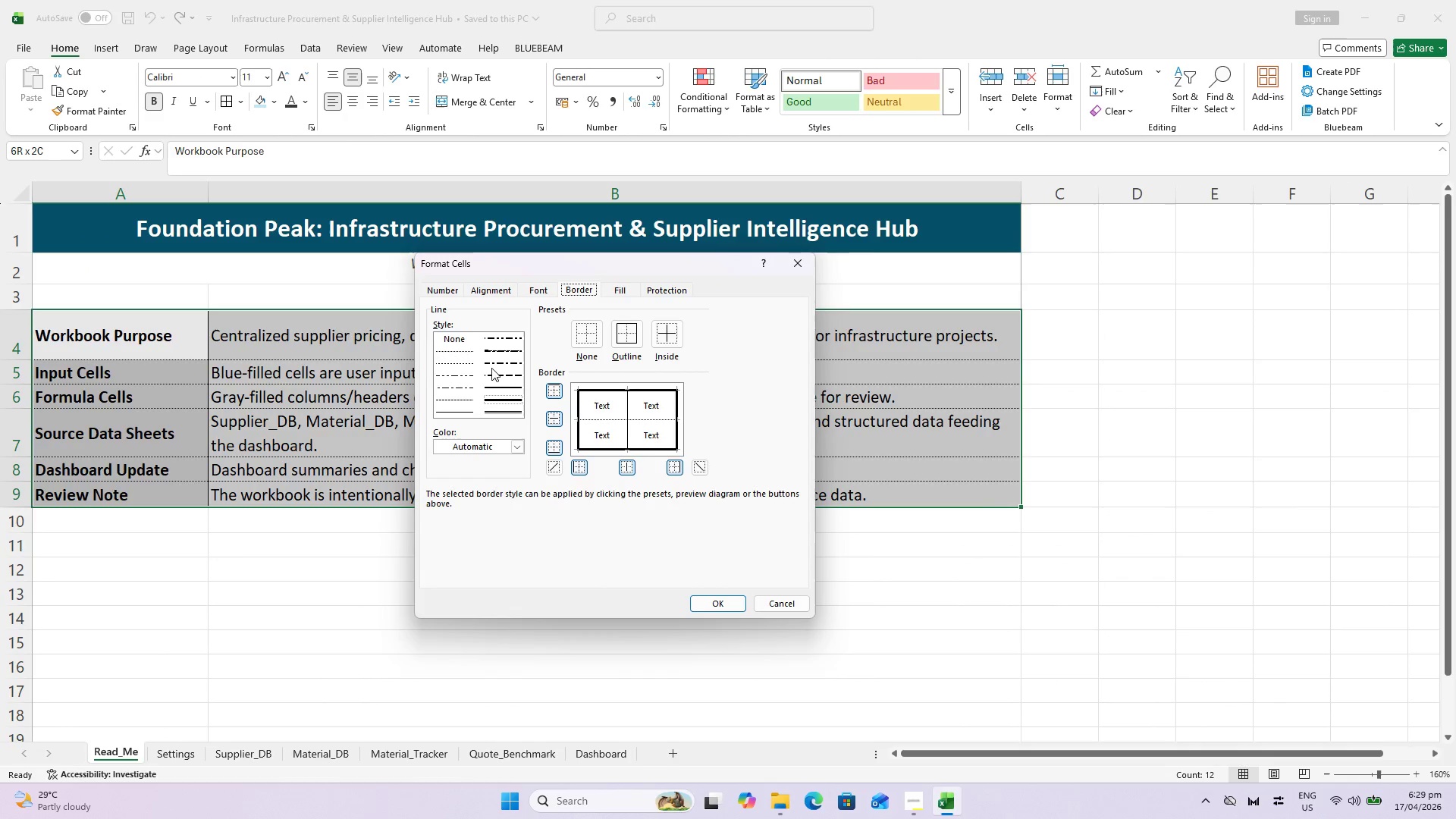 
left_click([458, 341])
 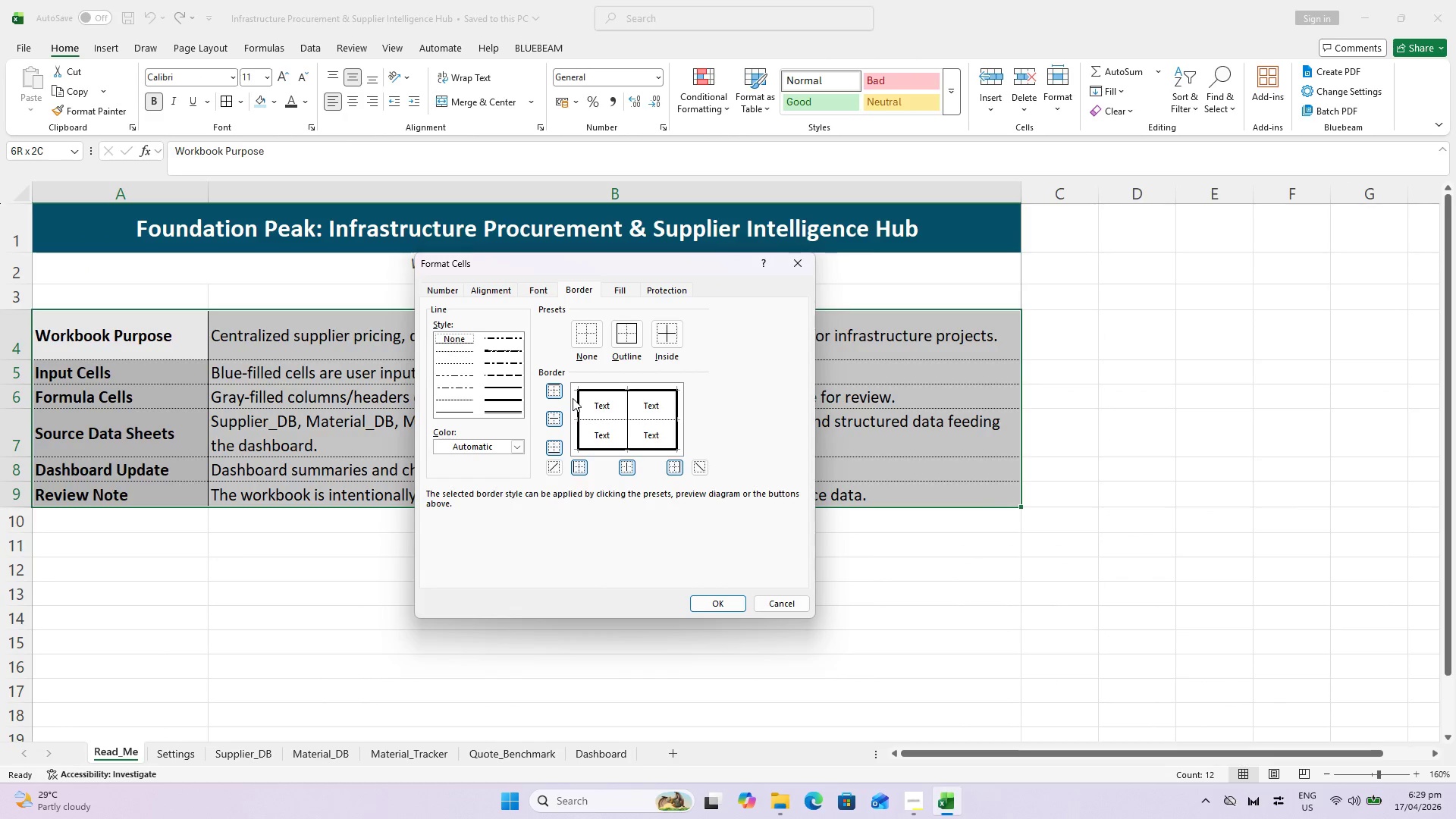 
left_click([573, 398])
 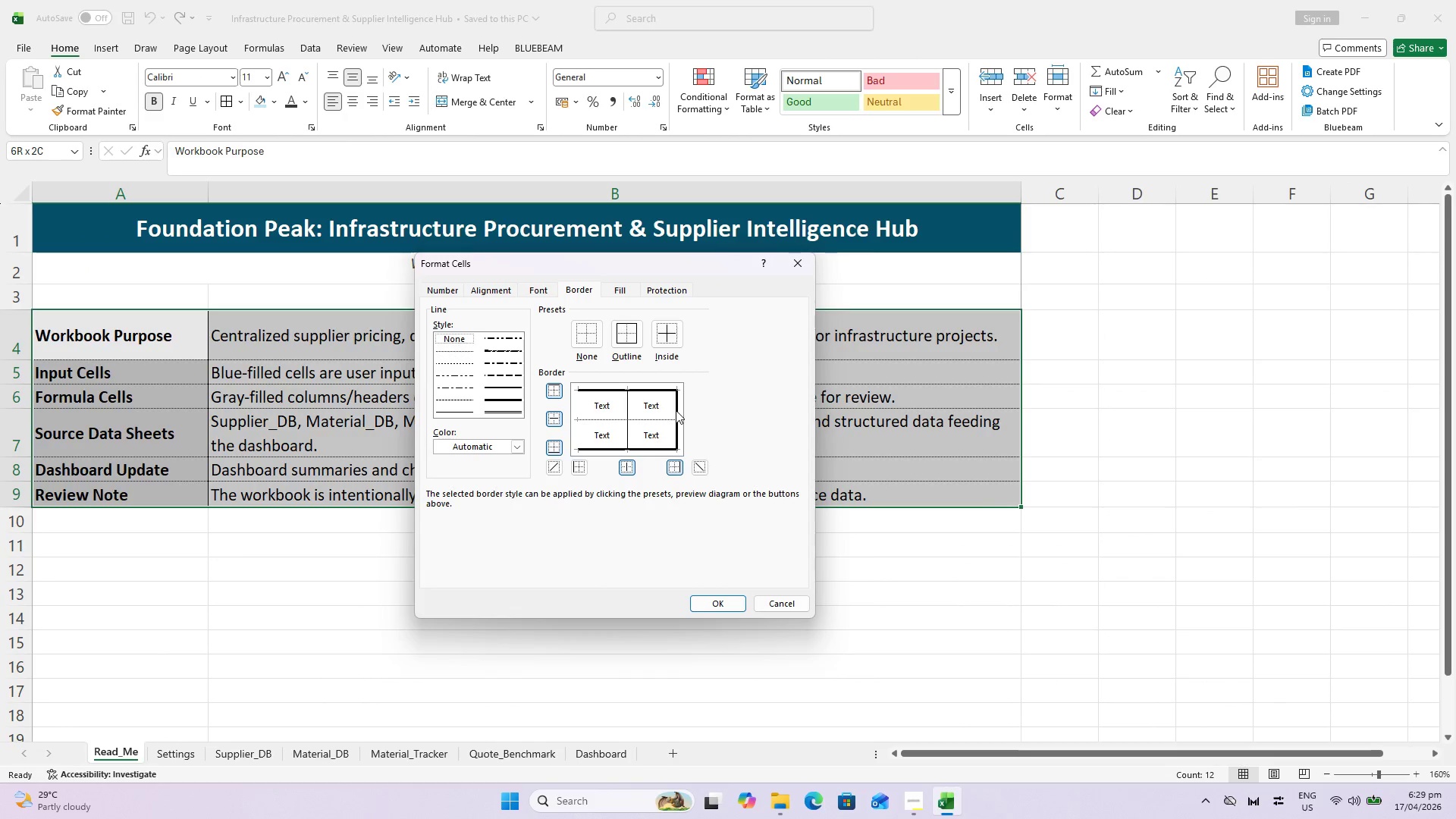 
left_click([676, 410])
 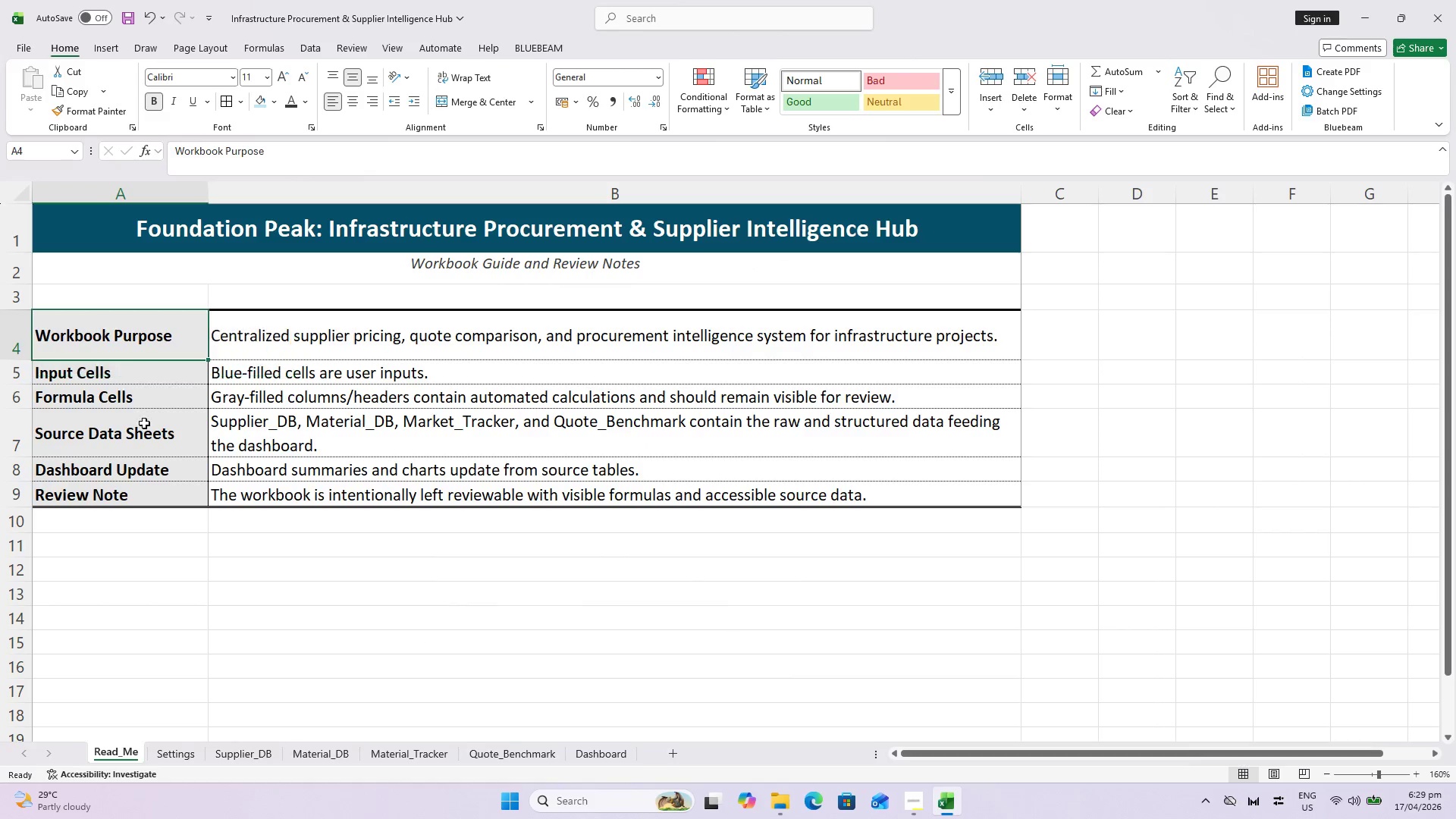 
key(Control+S)
 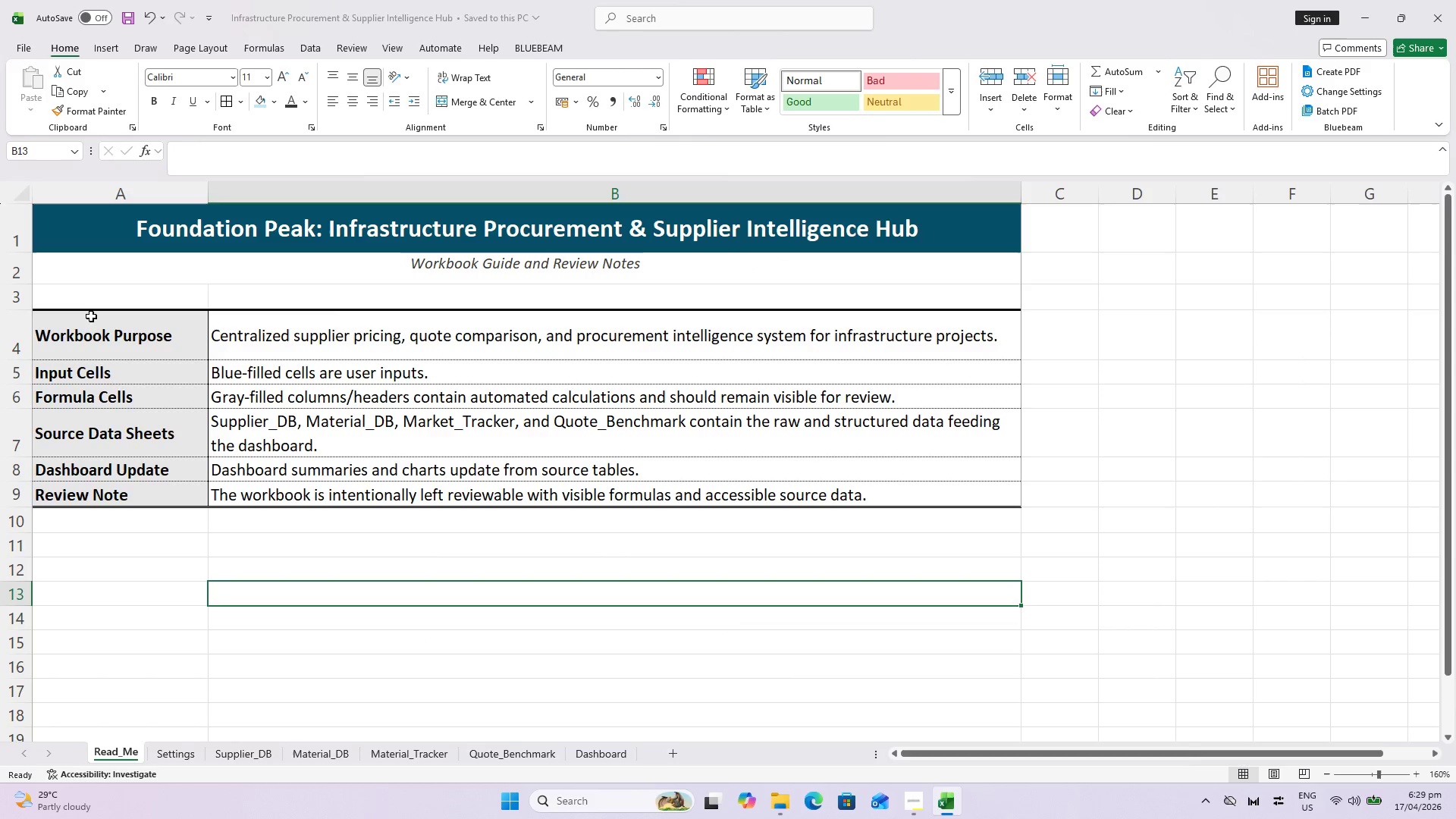 
key(Control+P)
 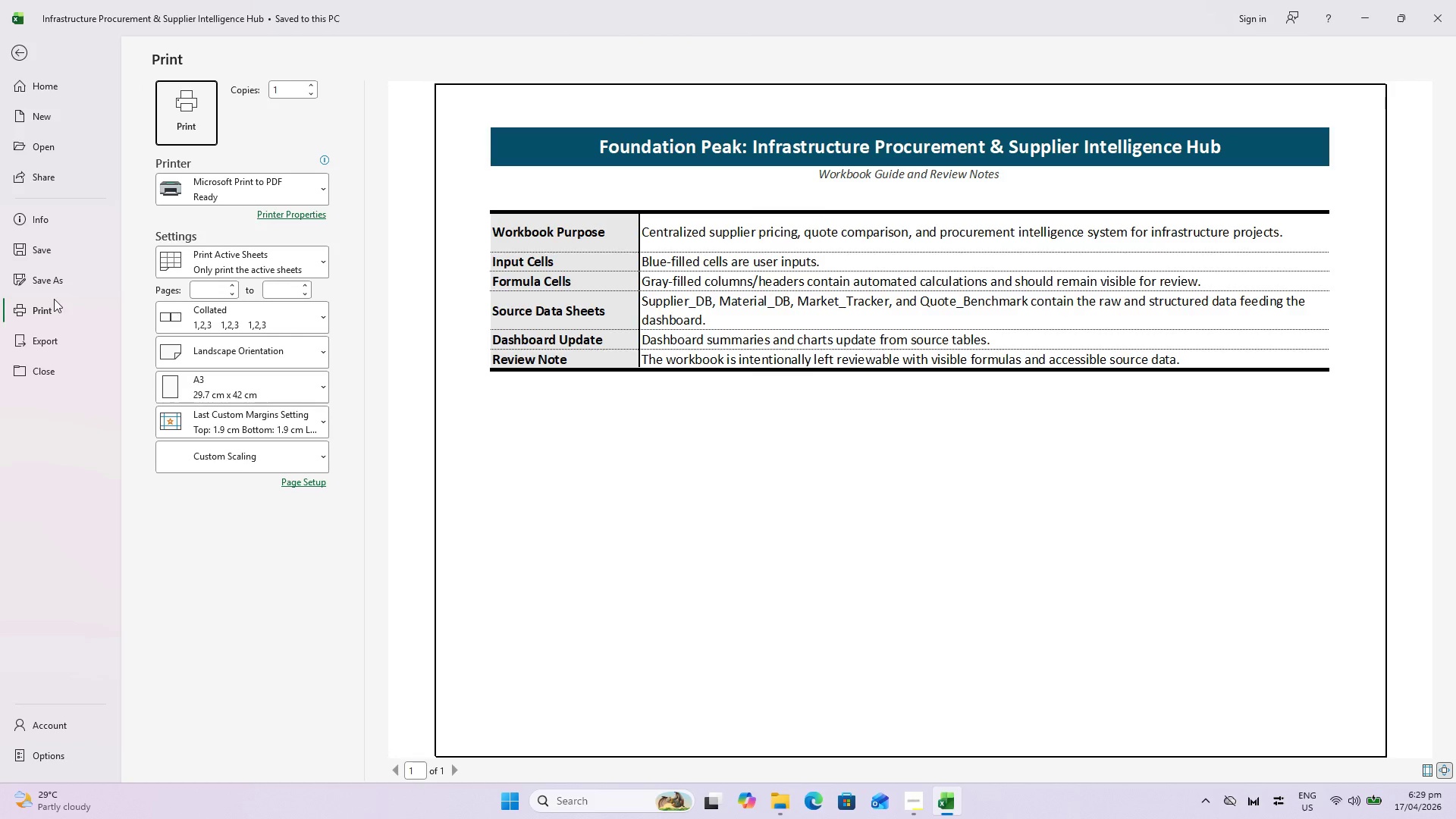 
key(Escape)
 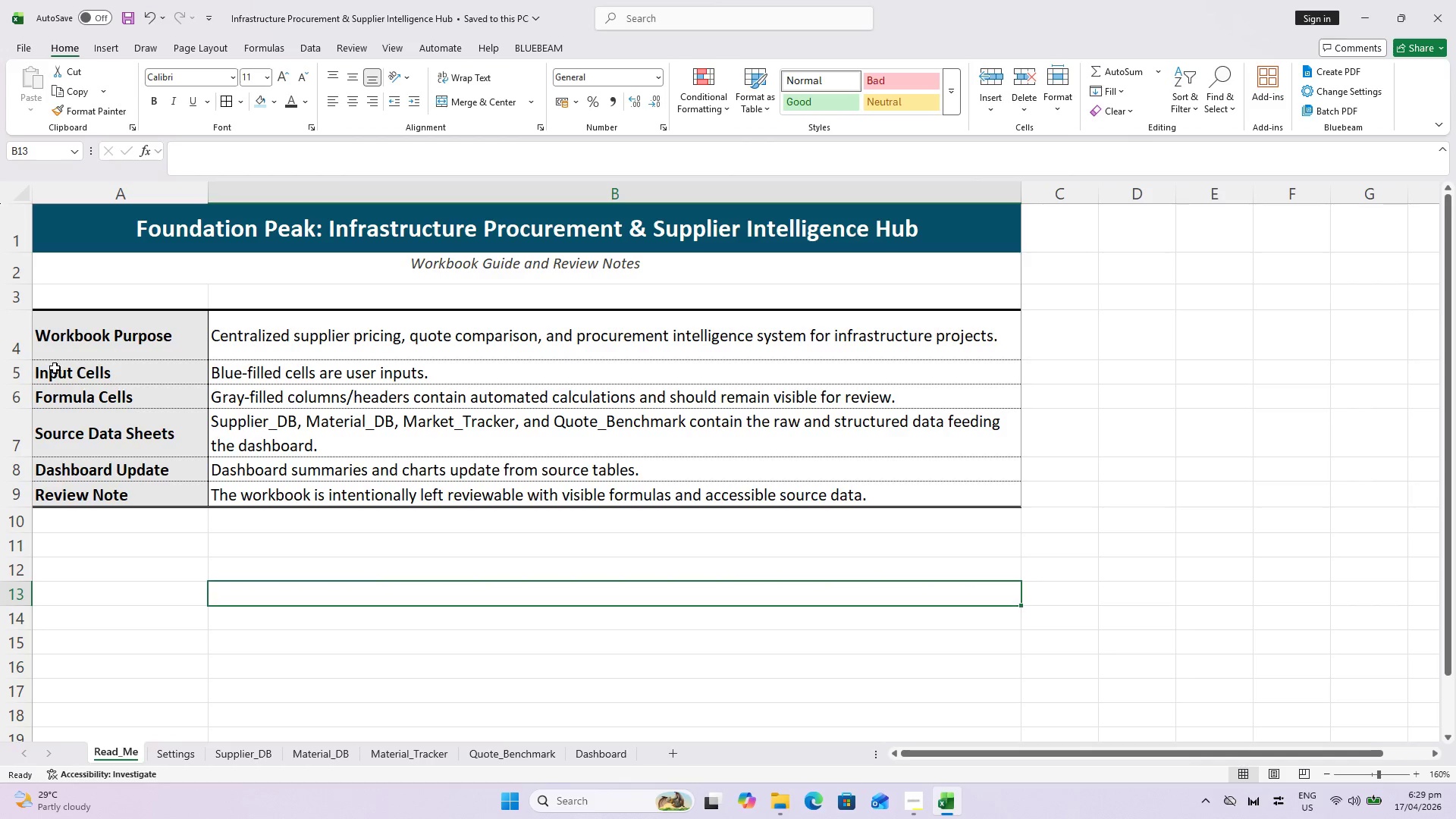 
key(Control+ControlLeft)
 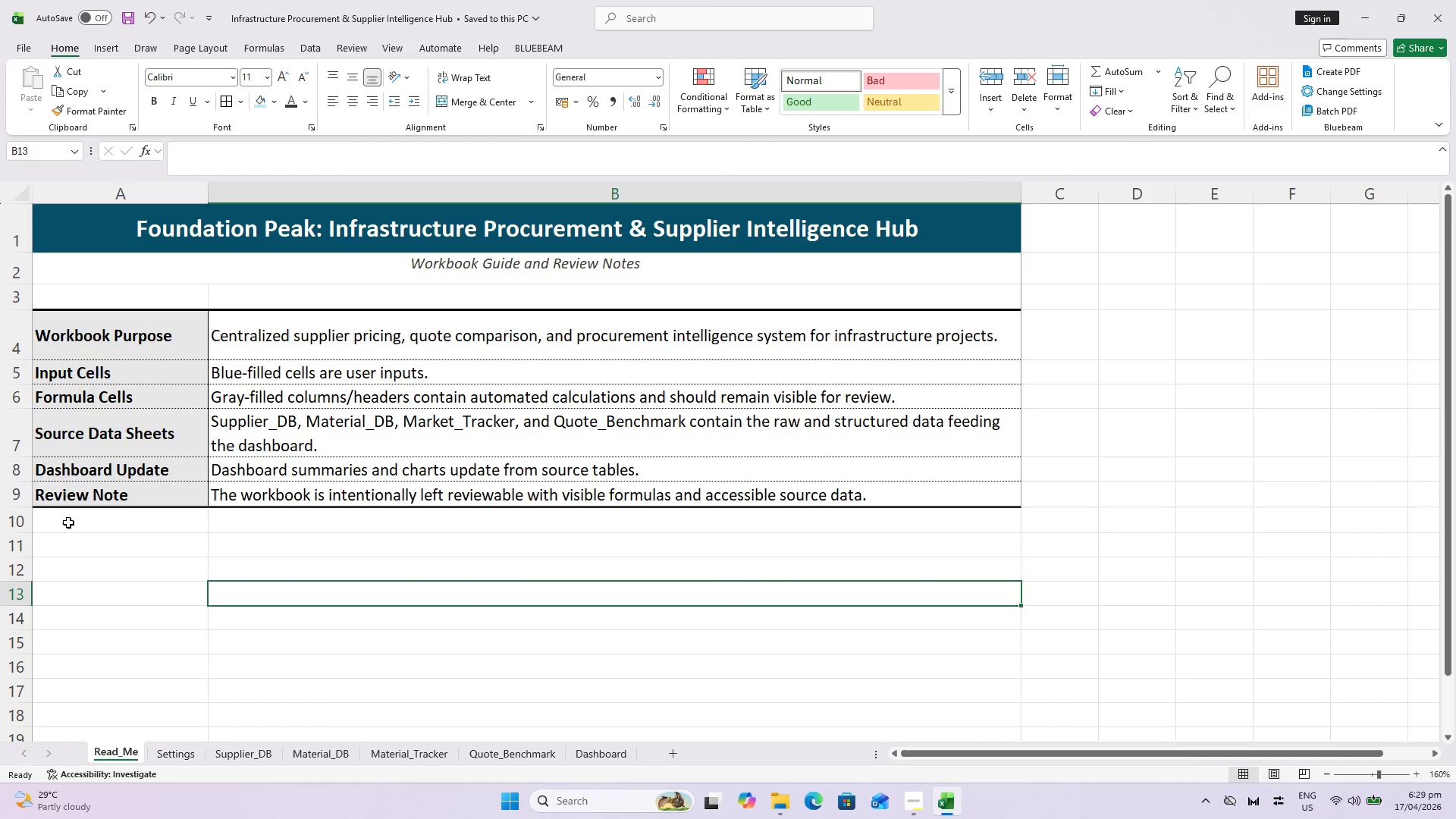 
key(Control+S)
 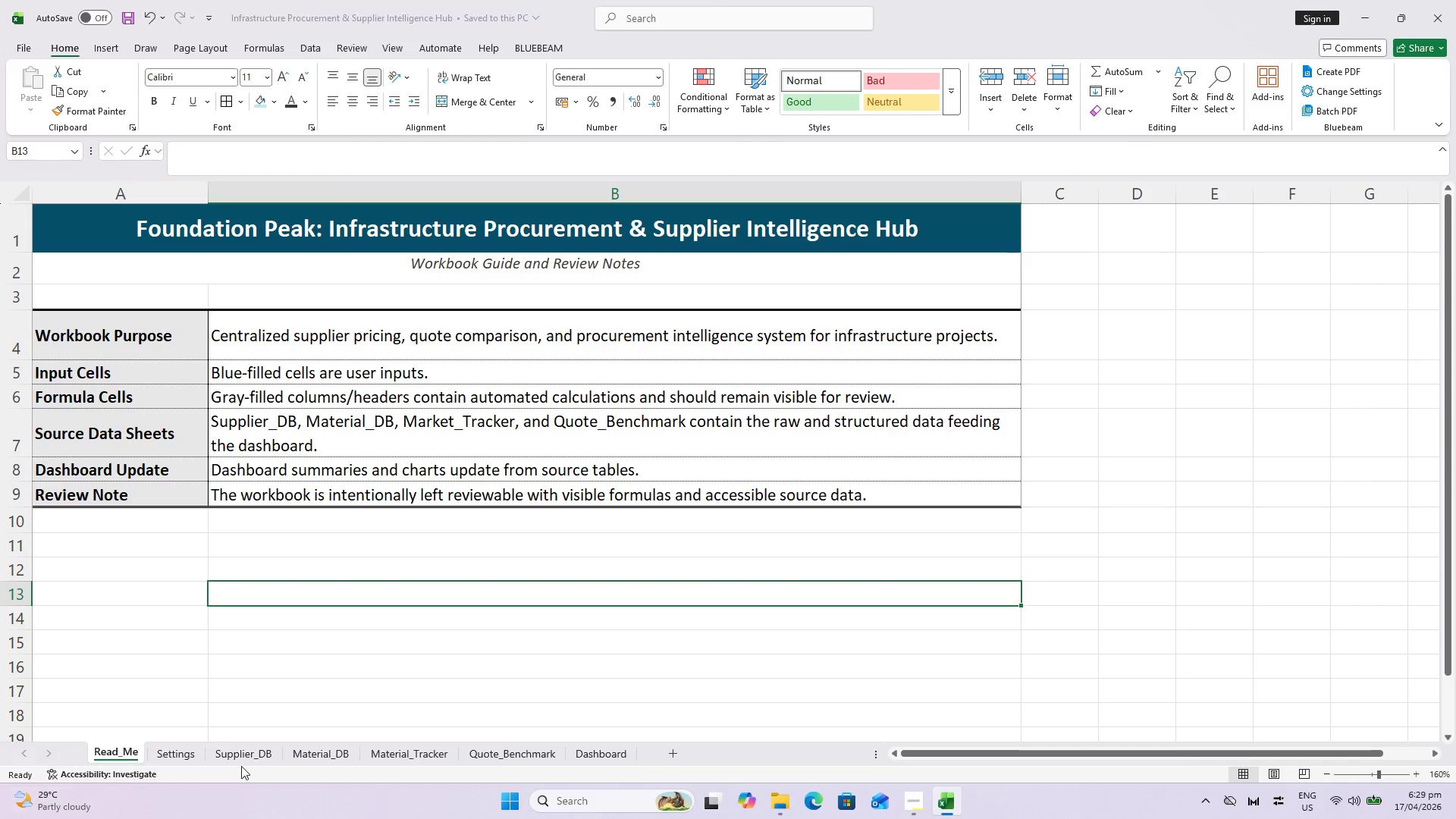 
hold_key(key=ShiftLeft, duration=0.59)
left_click([321, 758])
 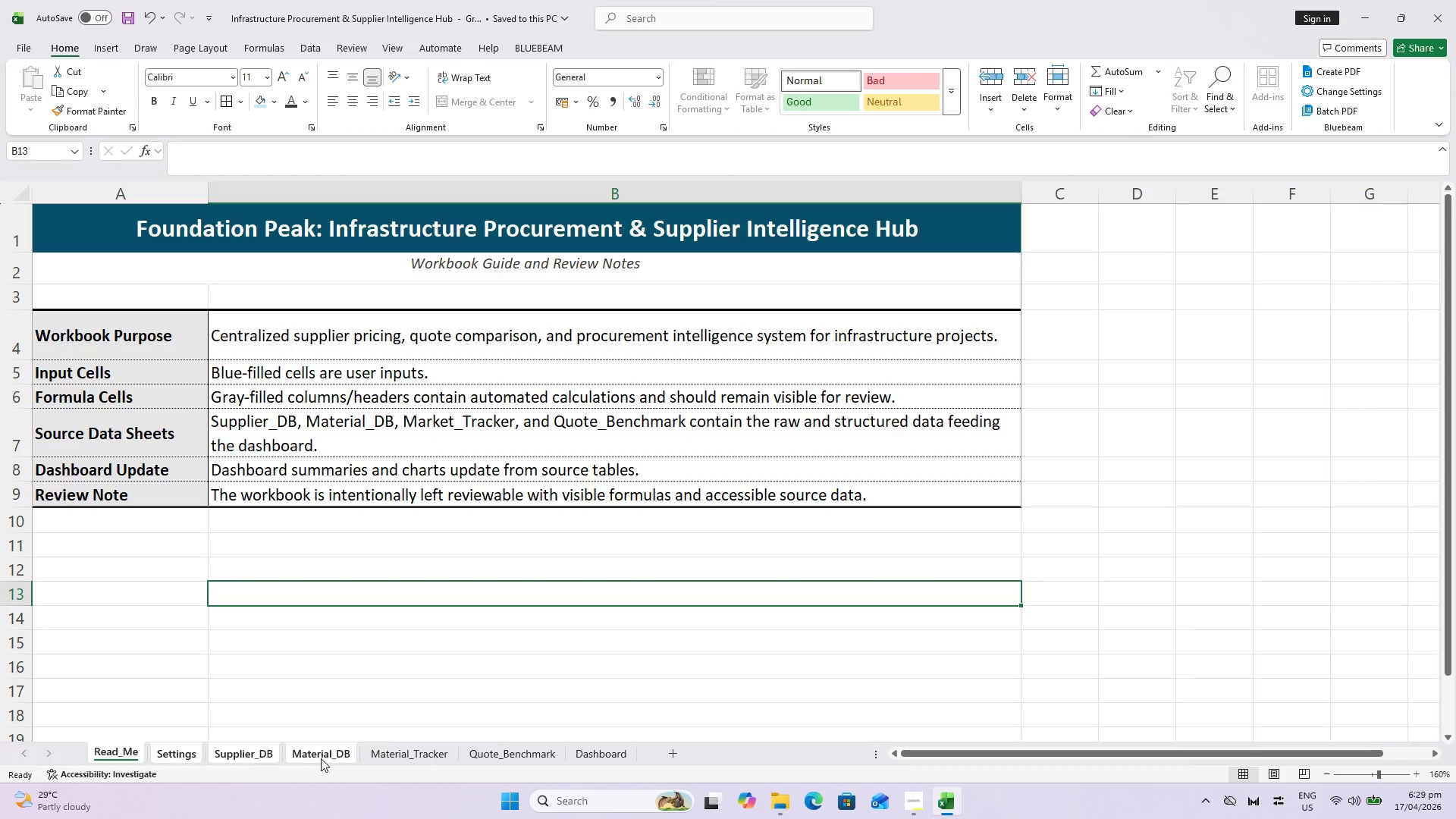 
key(Control+P)
 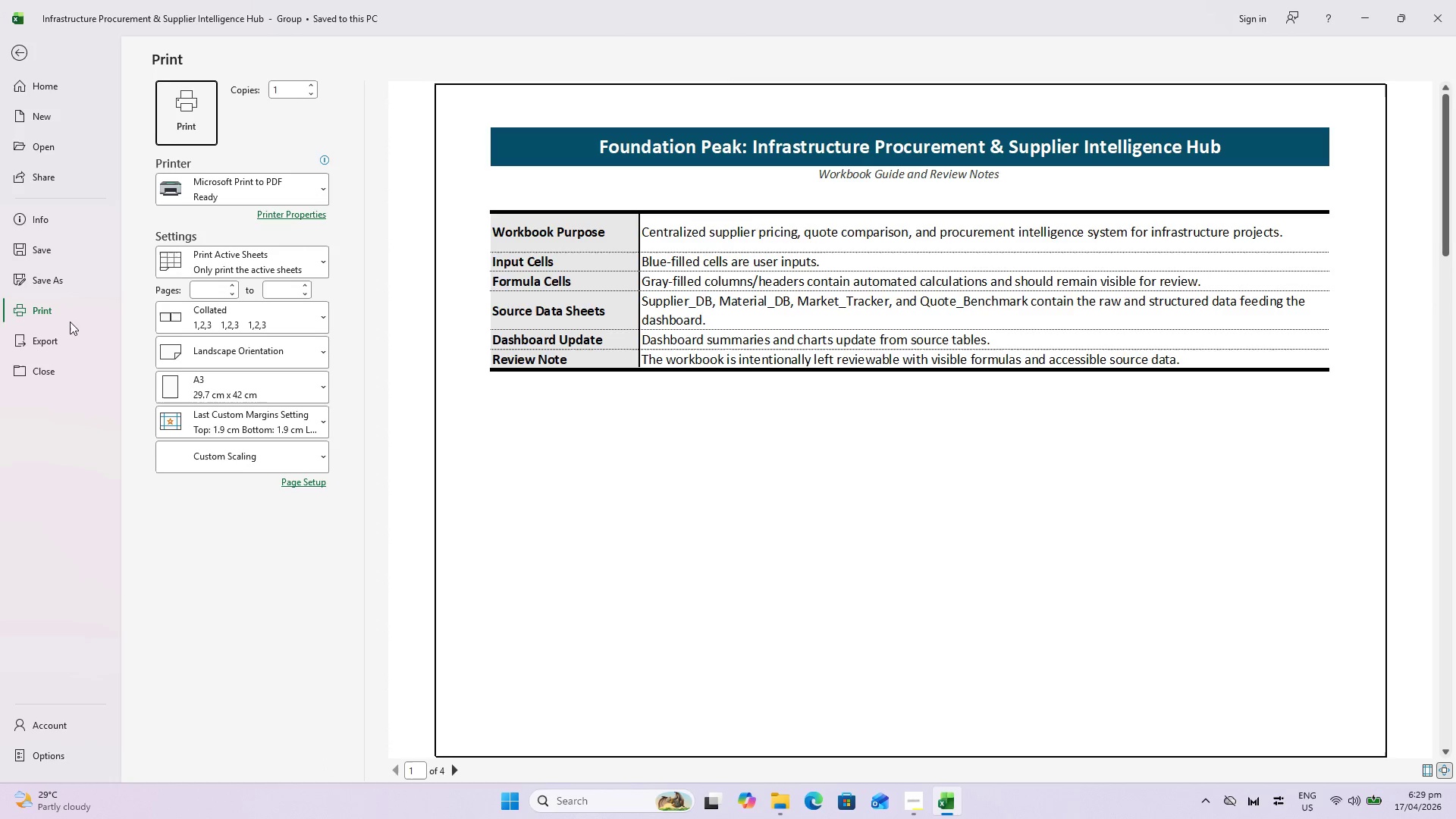 
left_click([62, 279])
 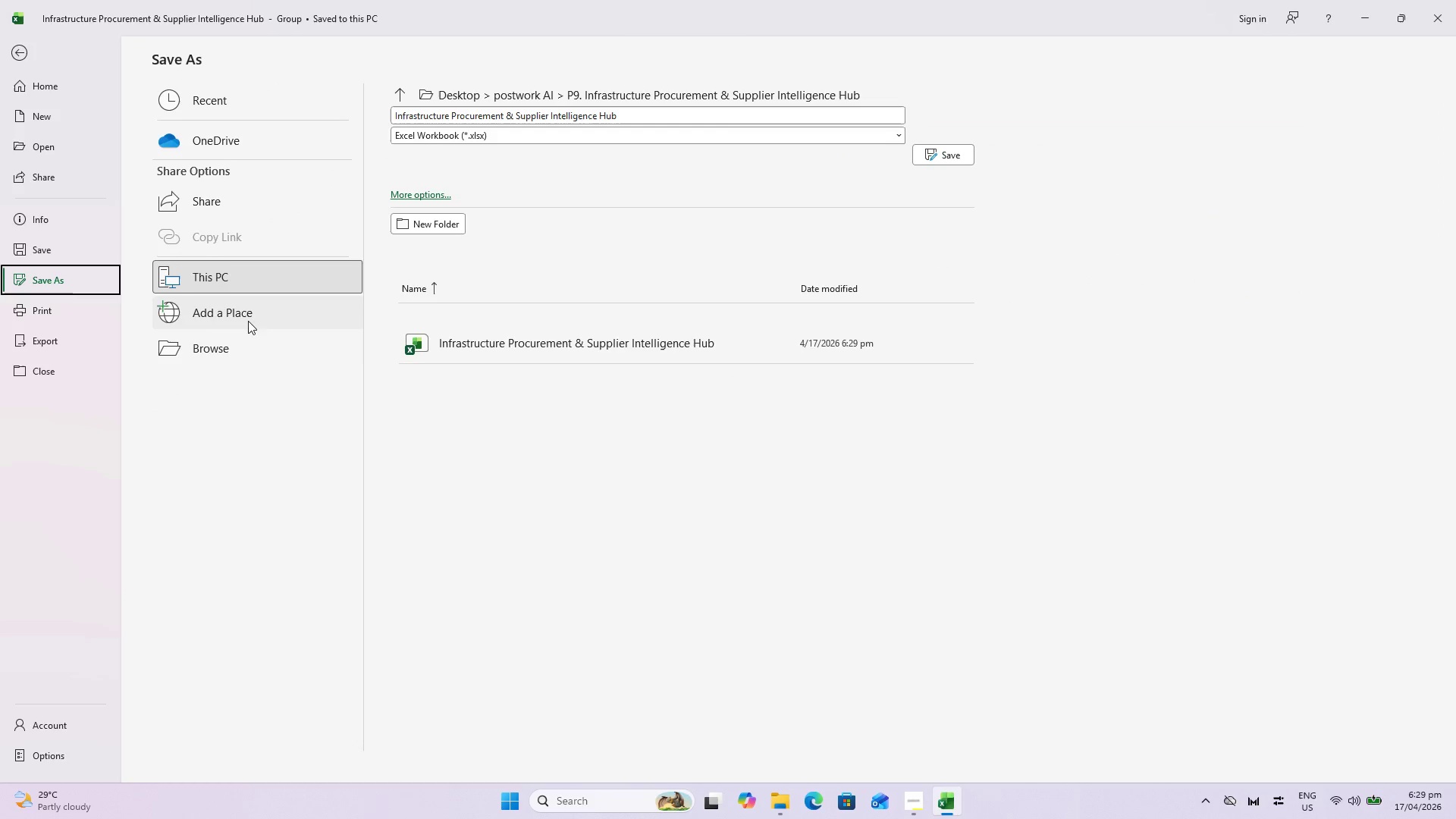 
left_click([251, 358])
 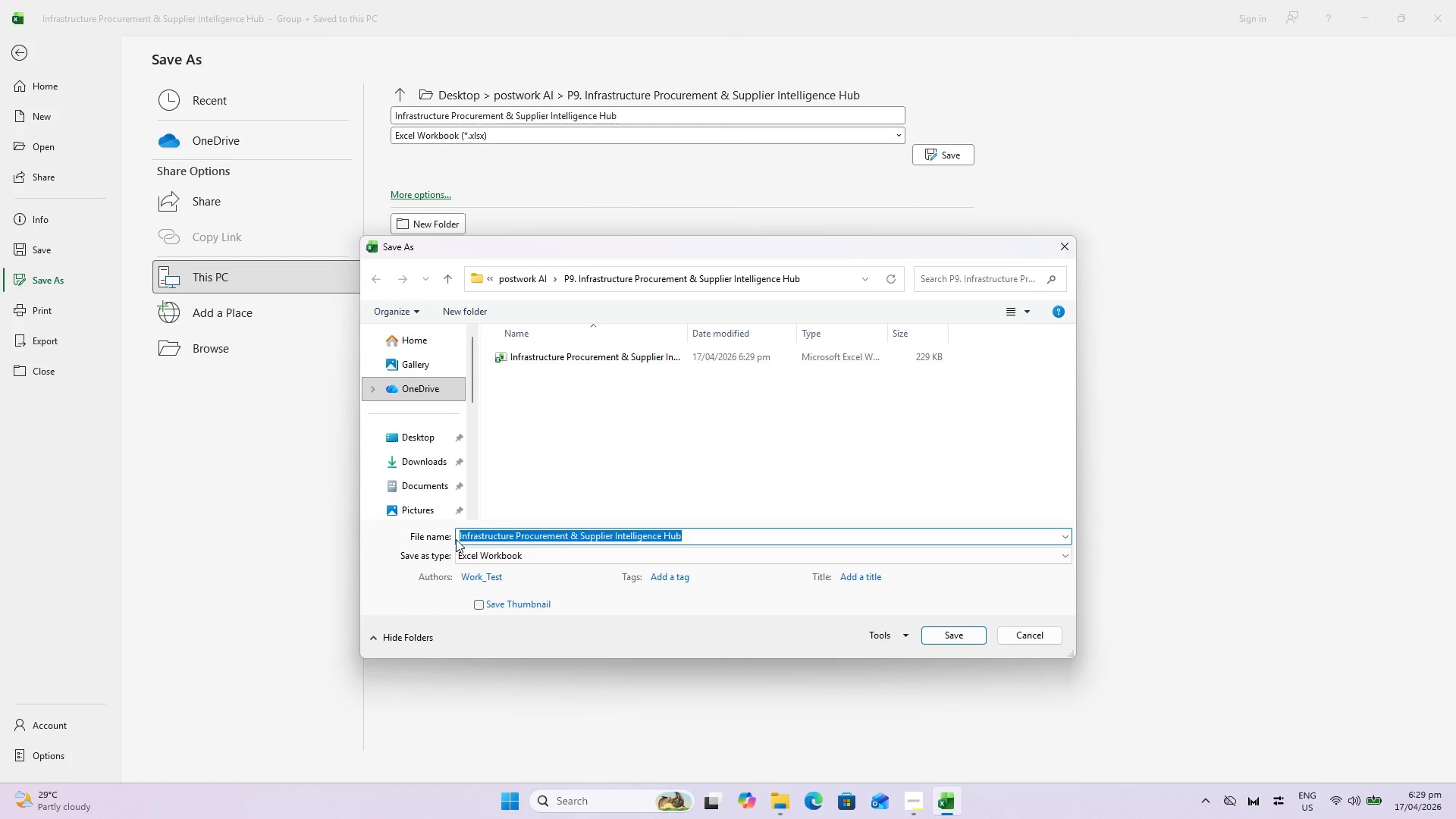 
left_click([459, 537])